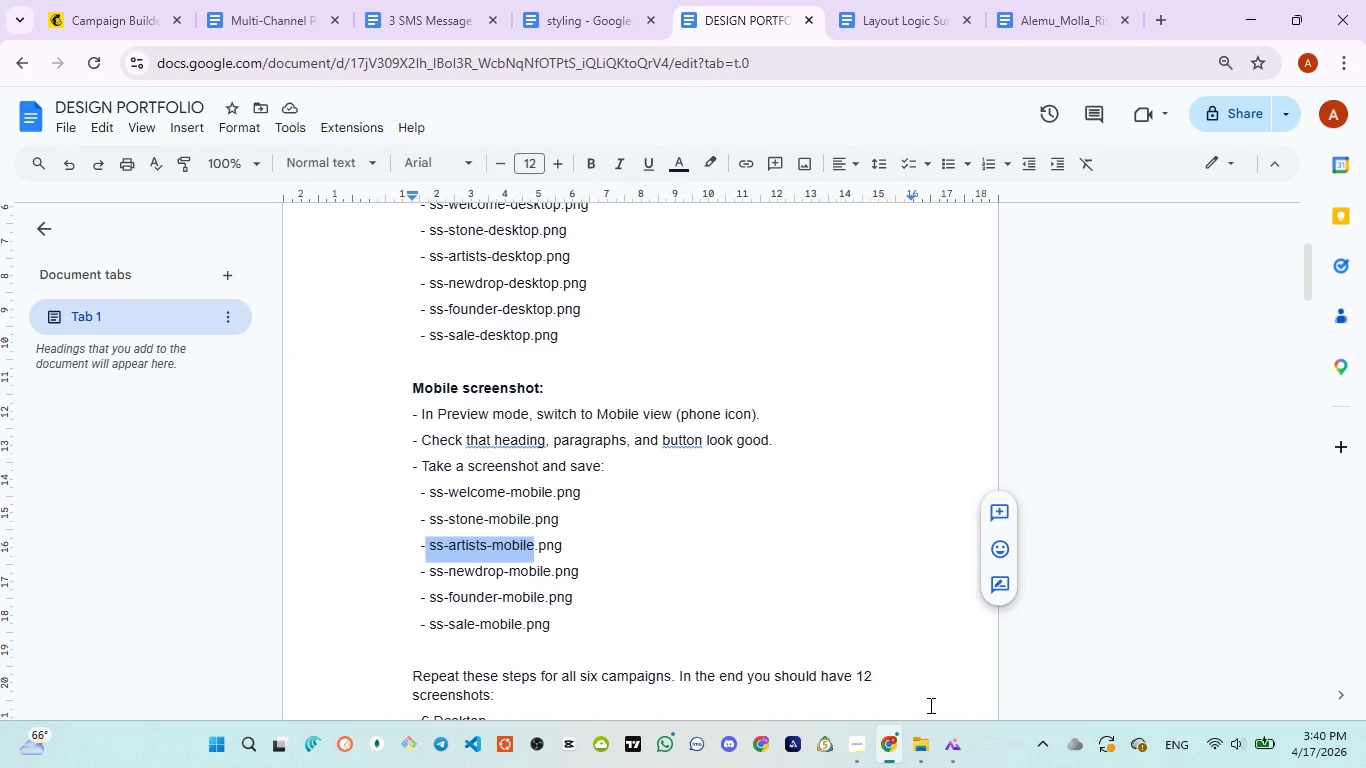 
mouse_move([901, 743])
 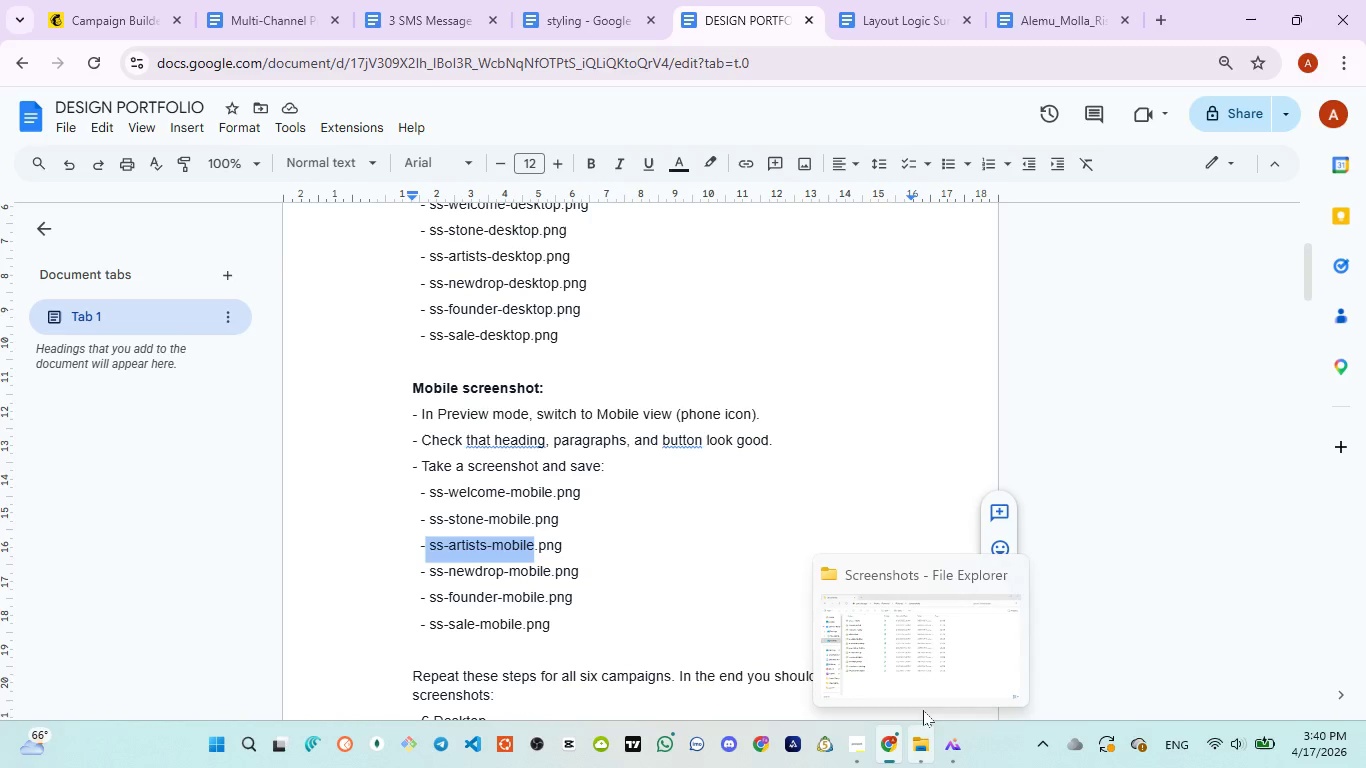 
left_click([913, 672])
 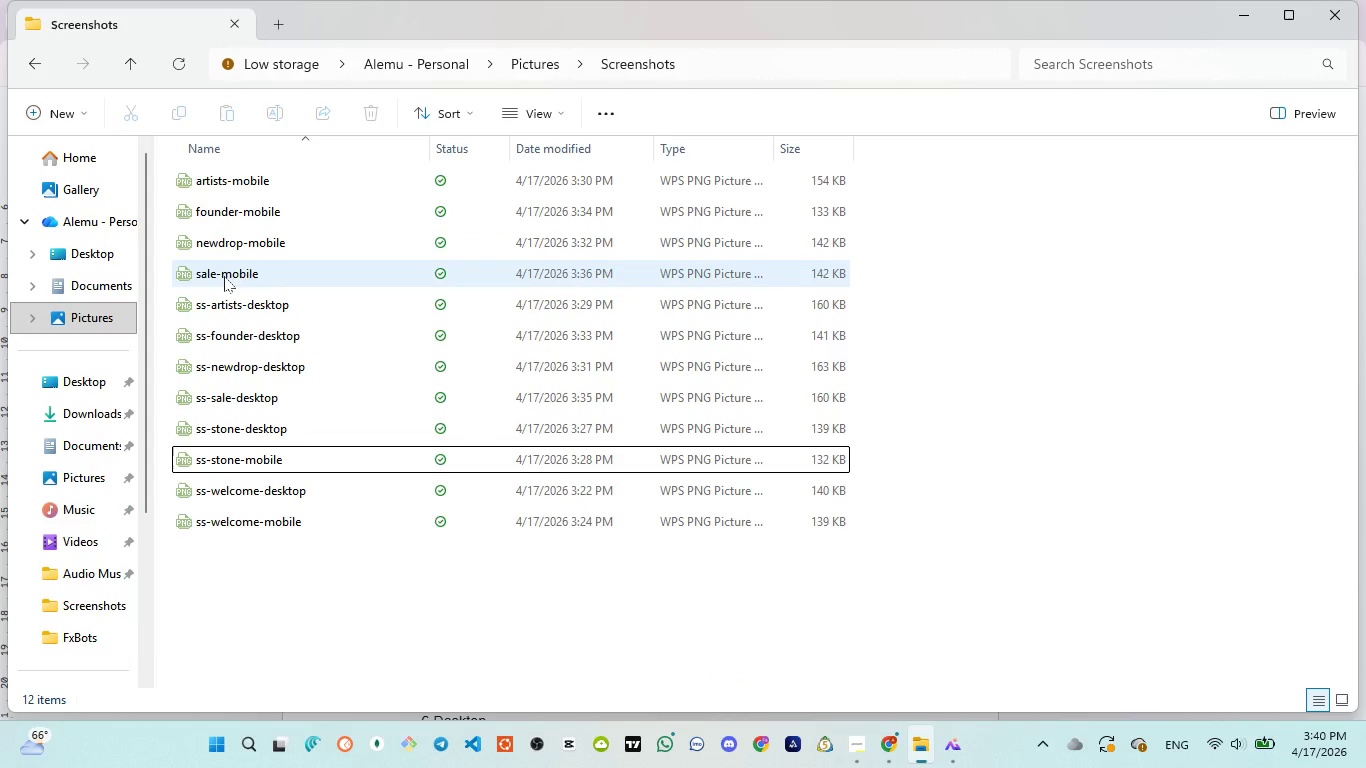 
wait(5.86)
 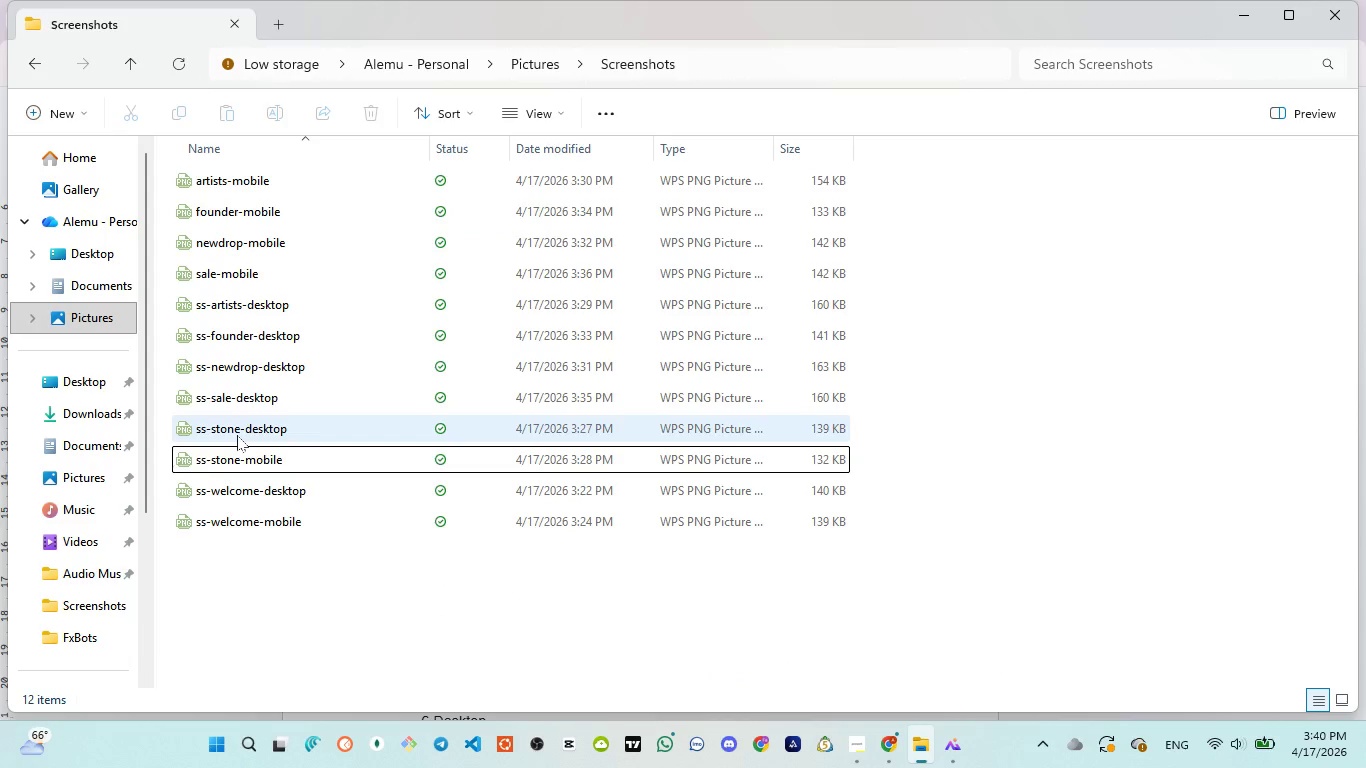 
scroll: coordinate [228, 285], scroll_direction: none, amount: 0.0
 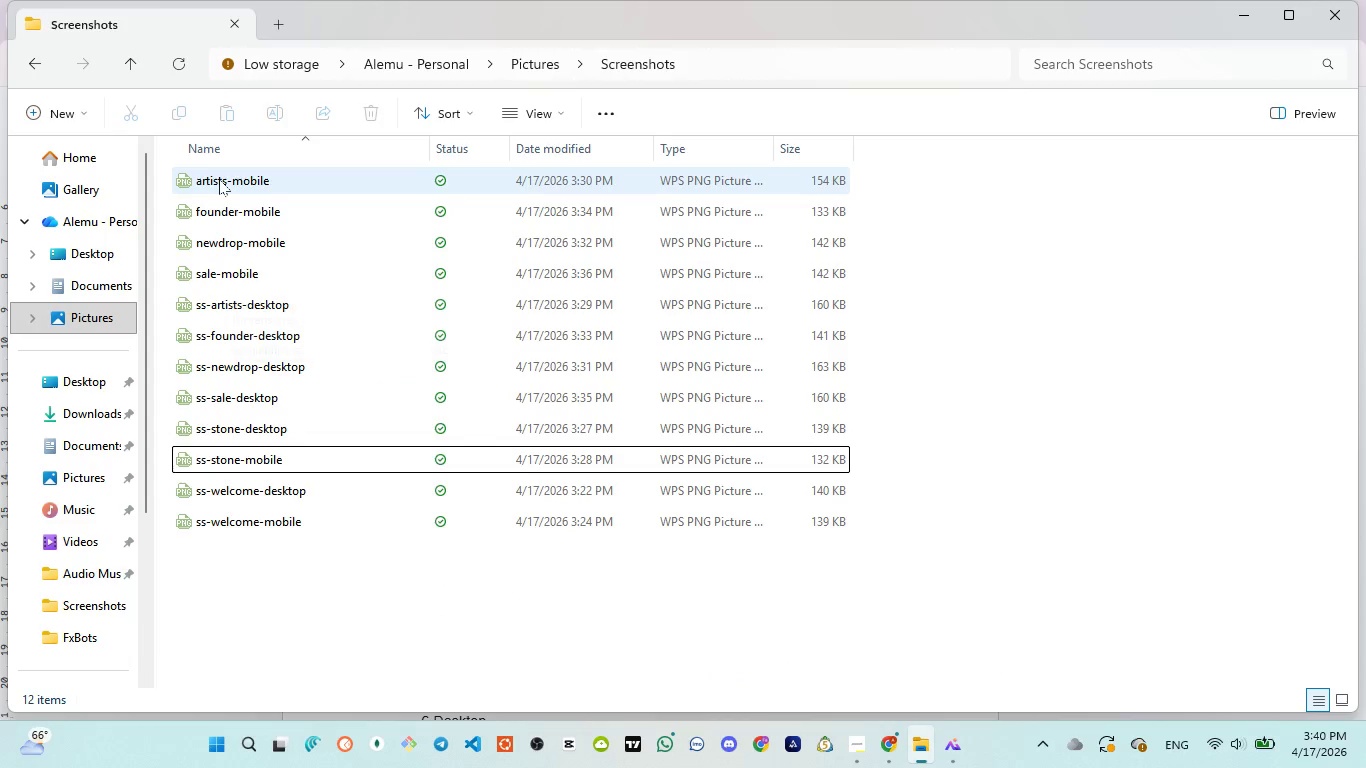 
left_click([219, 179])
 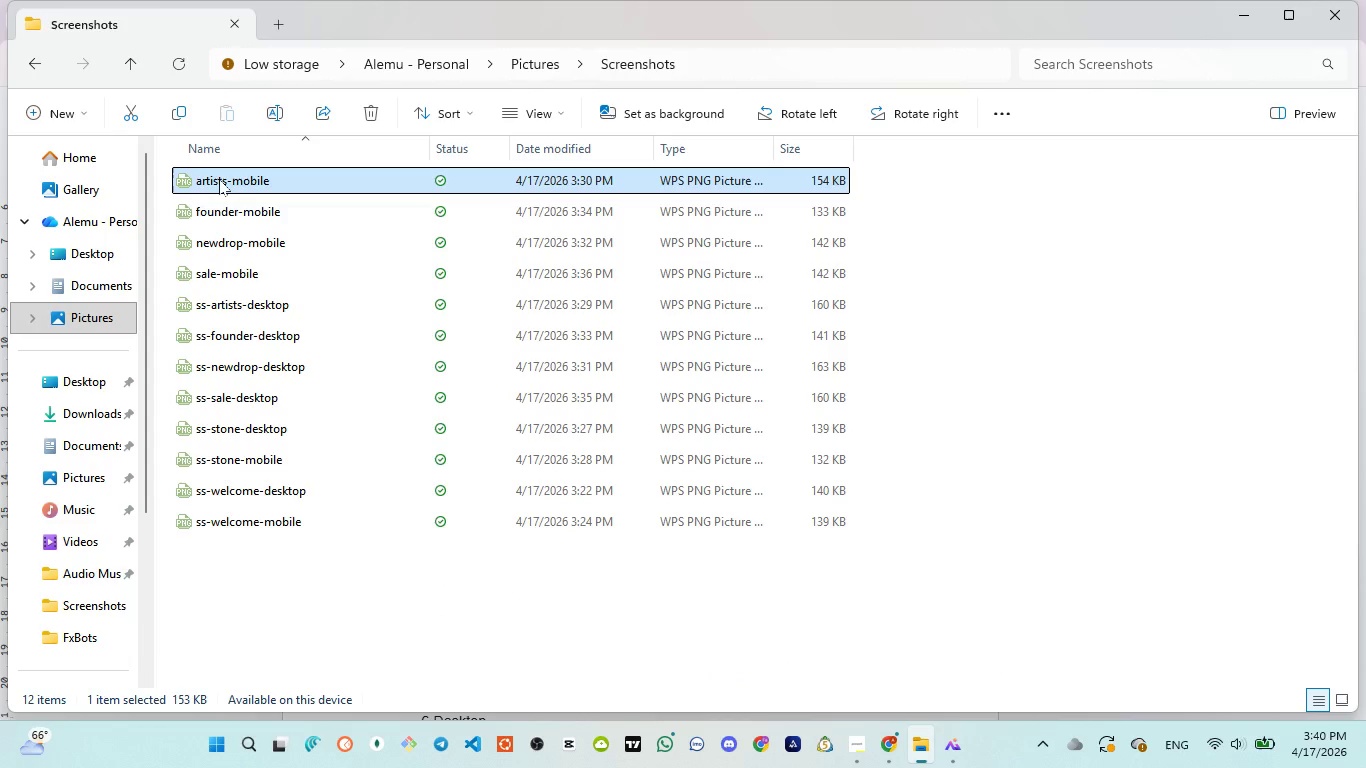 
left_click([219, 179])
 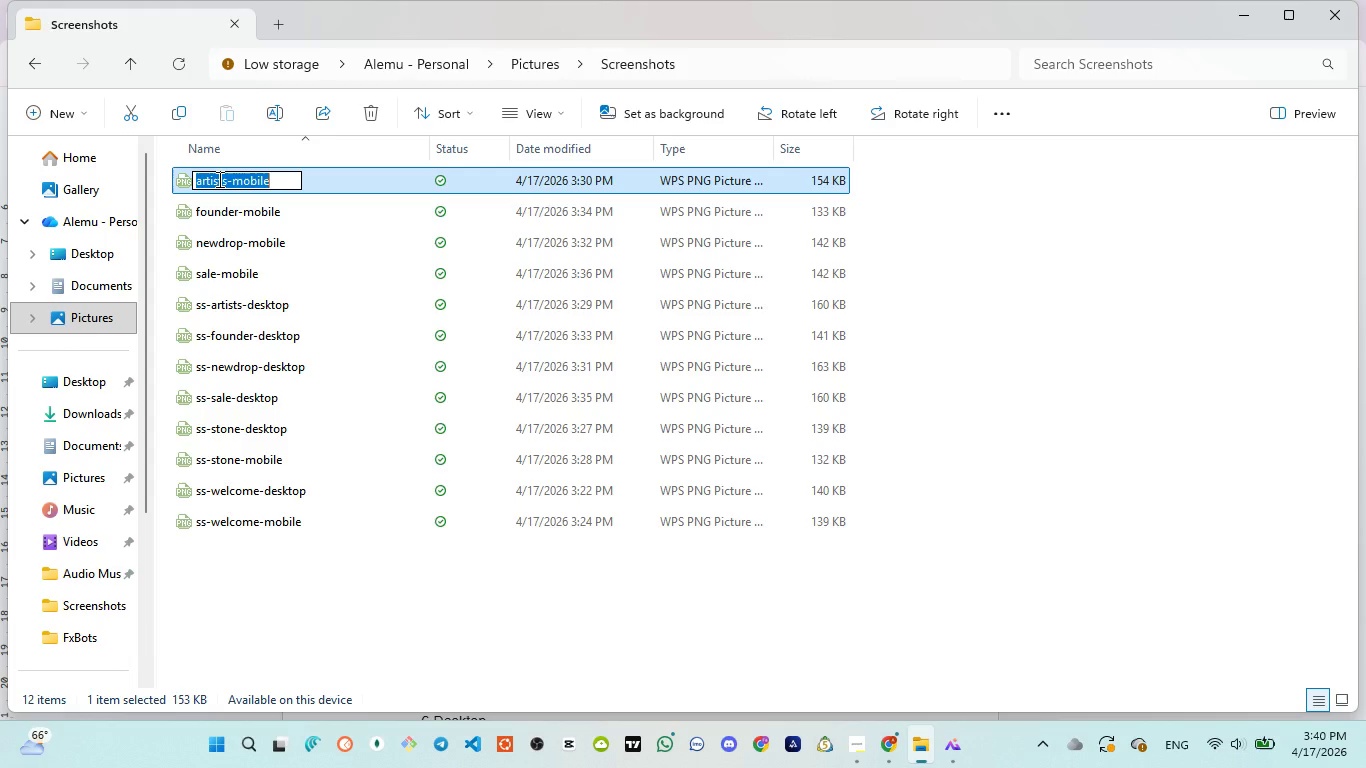 
key(Control+V)
 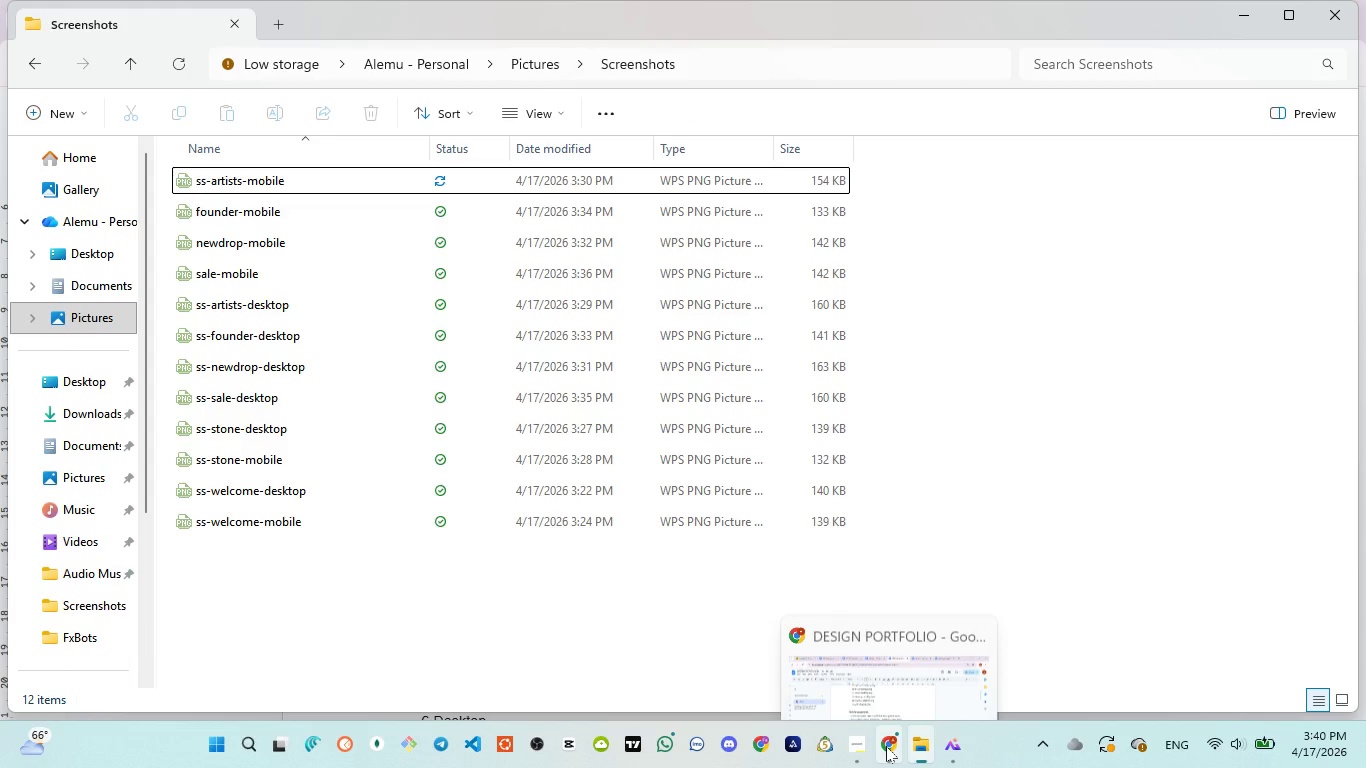 
left_click([877, 683])
 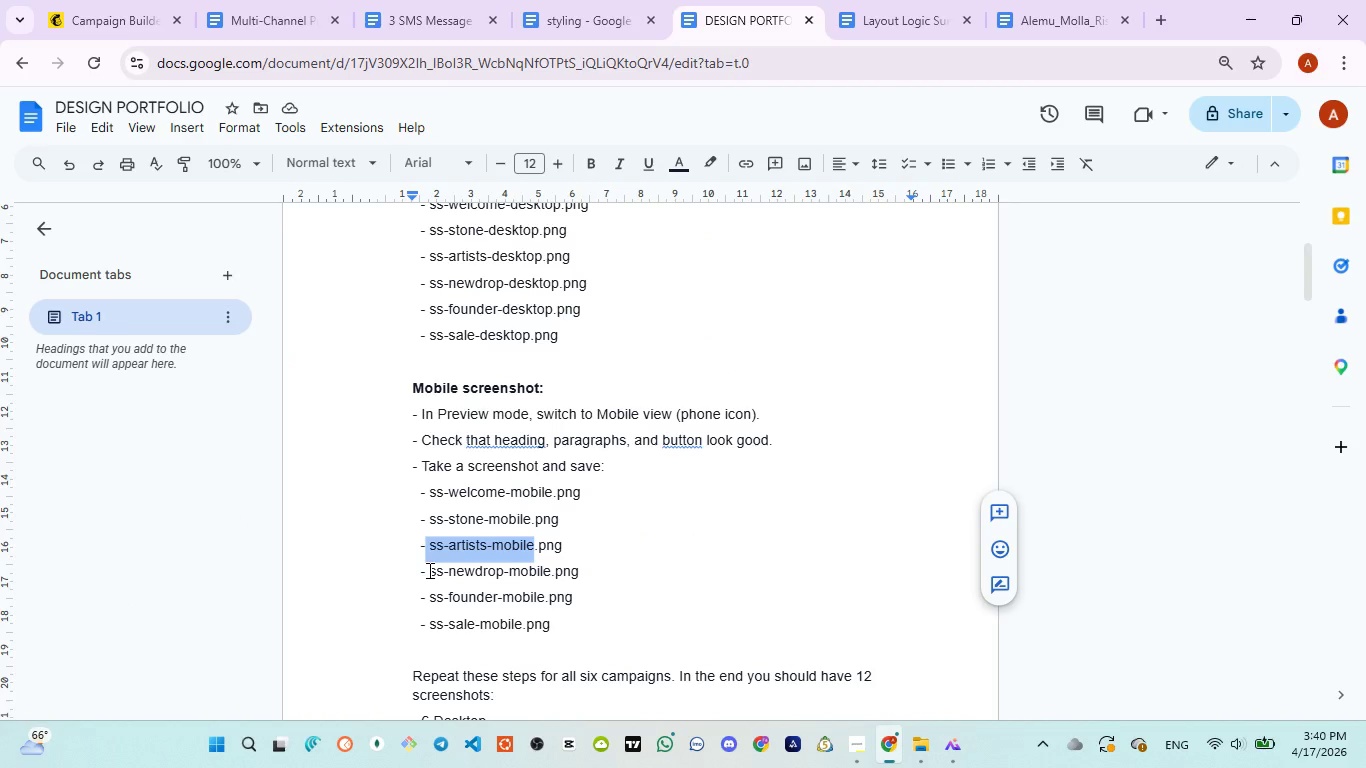 
left_click_drag(start_coordinate=[428, 570], to_coordinate=[551, 576])
 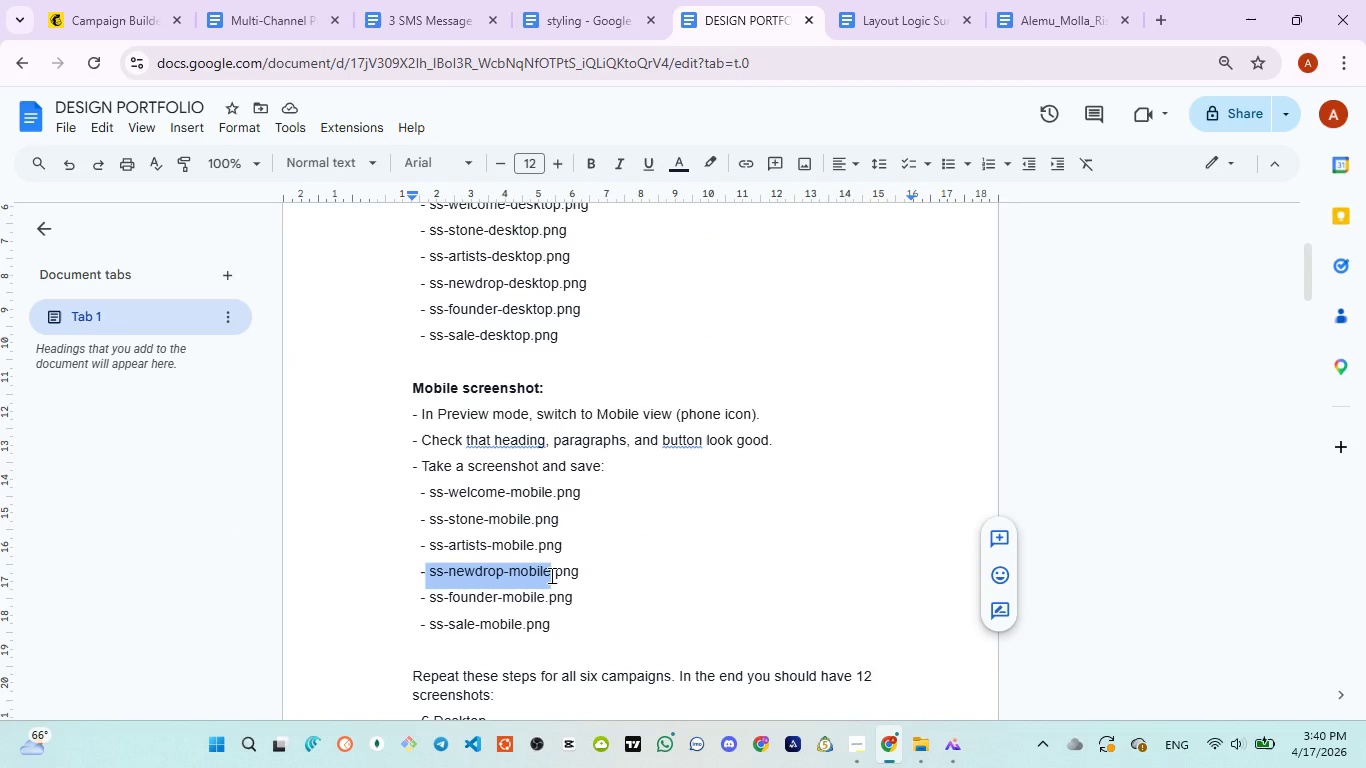 
key(Control+C)
 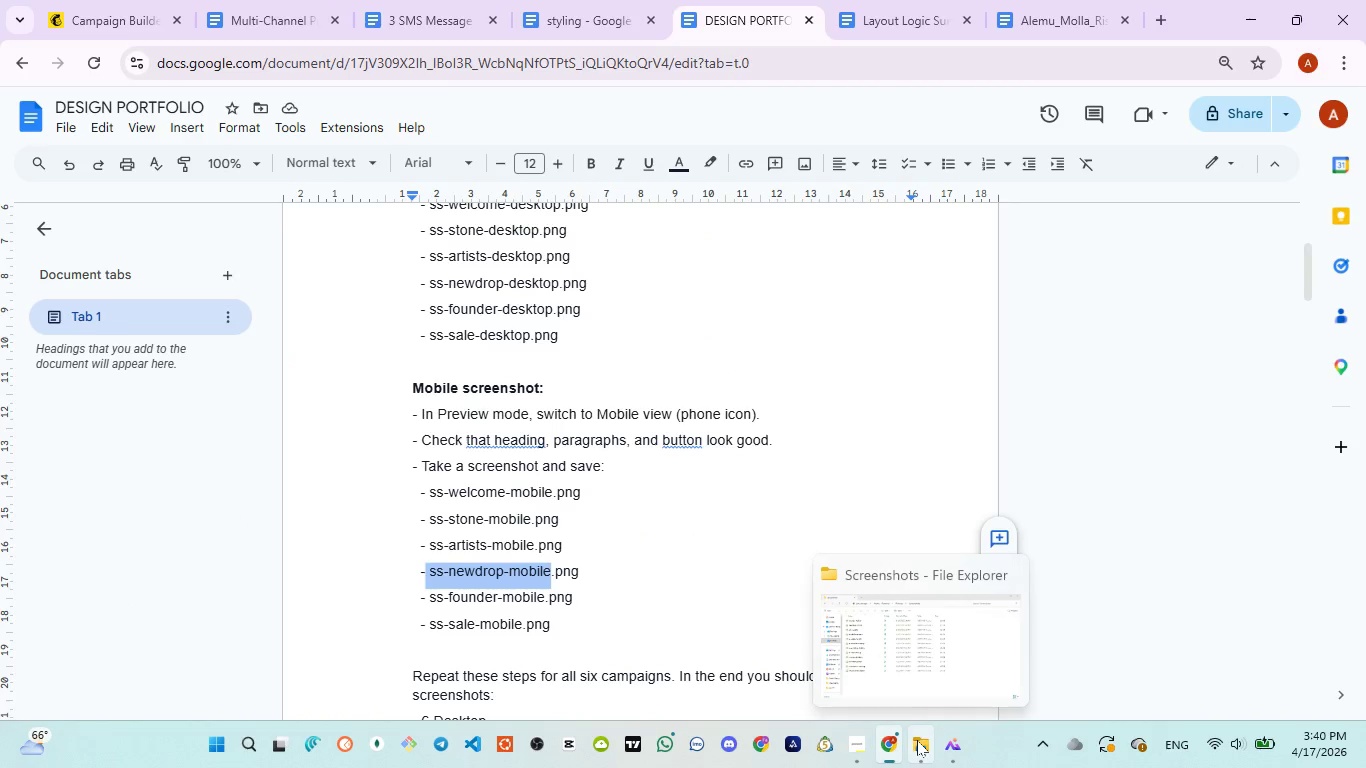 
left_click([897, 664])
 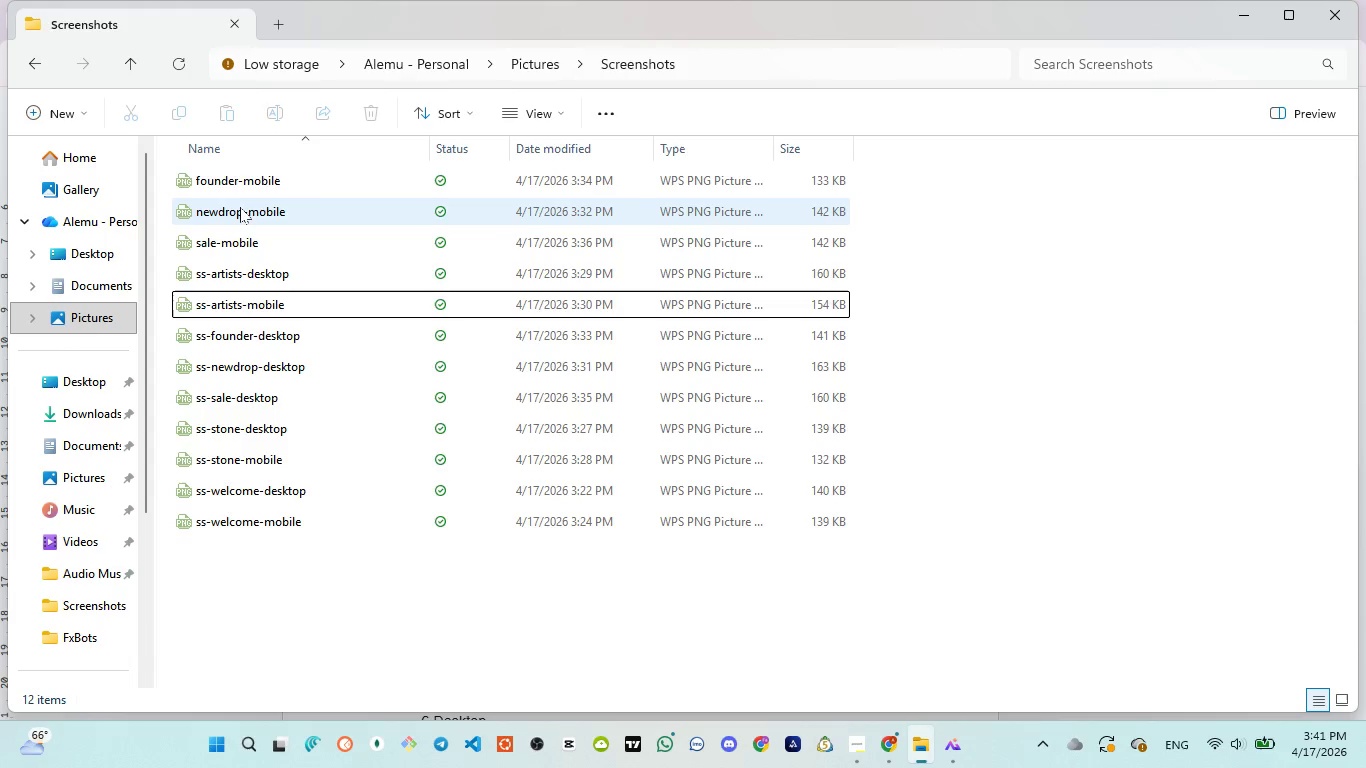 
left_click([240, 207])
 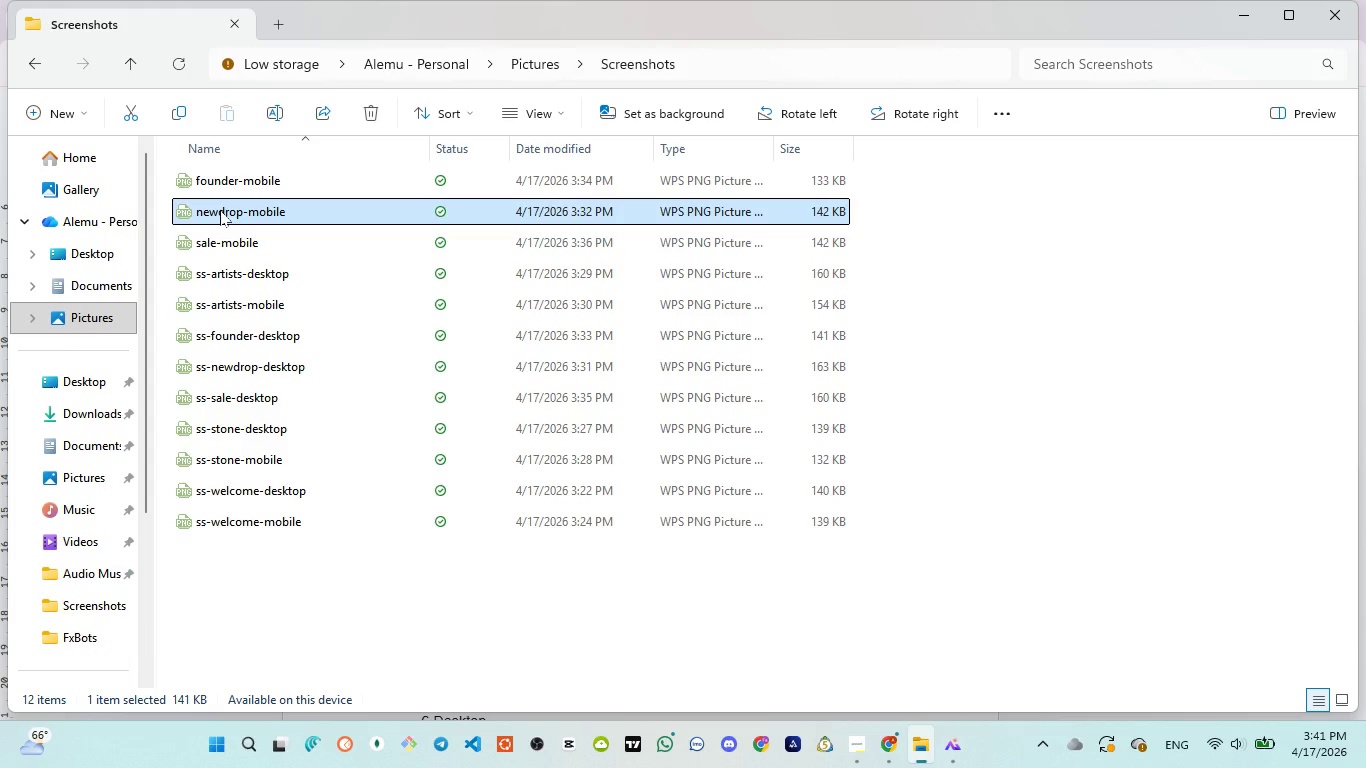 
left_click([220, 210])
 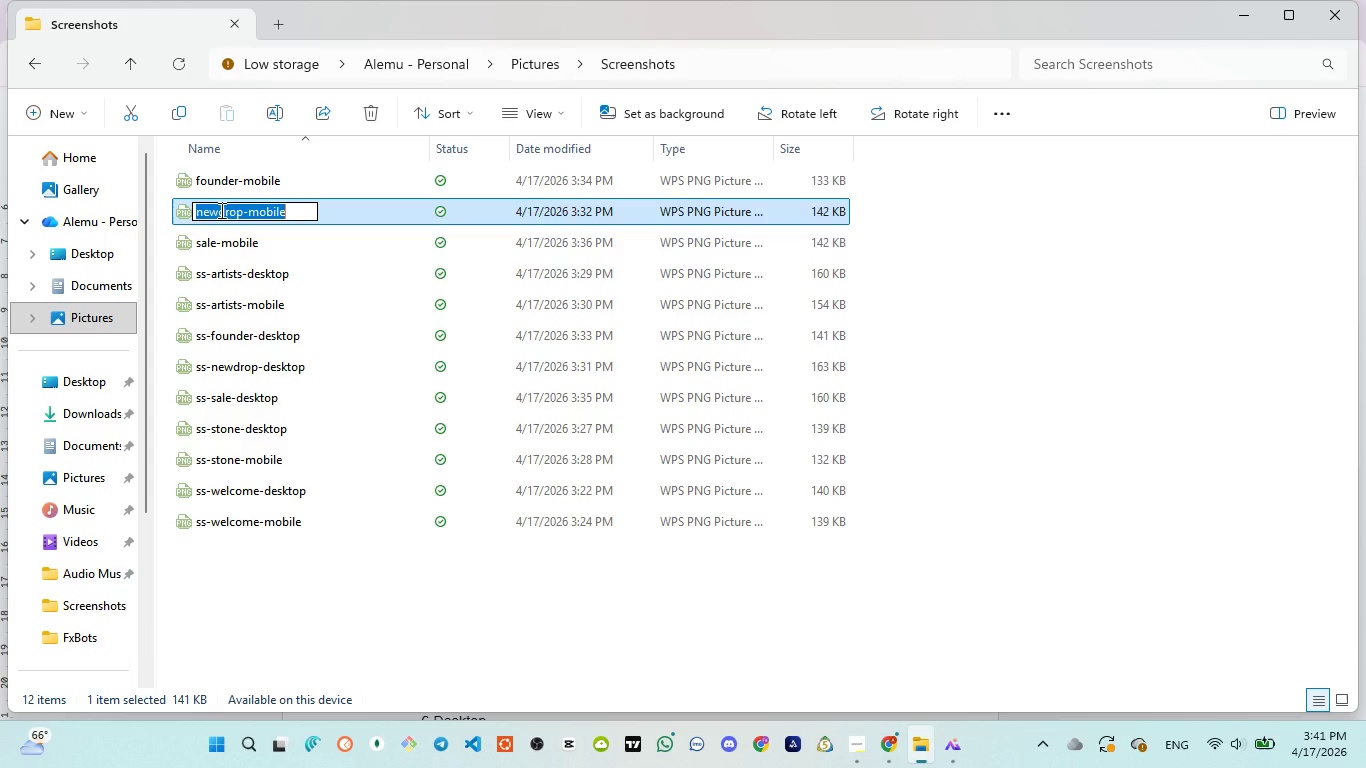 
key(Control+V)
 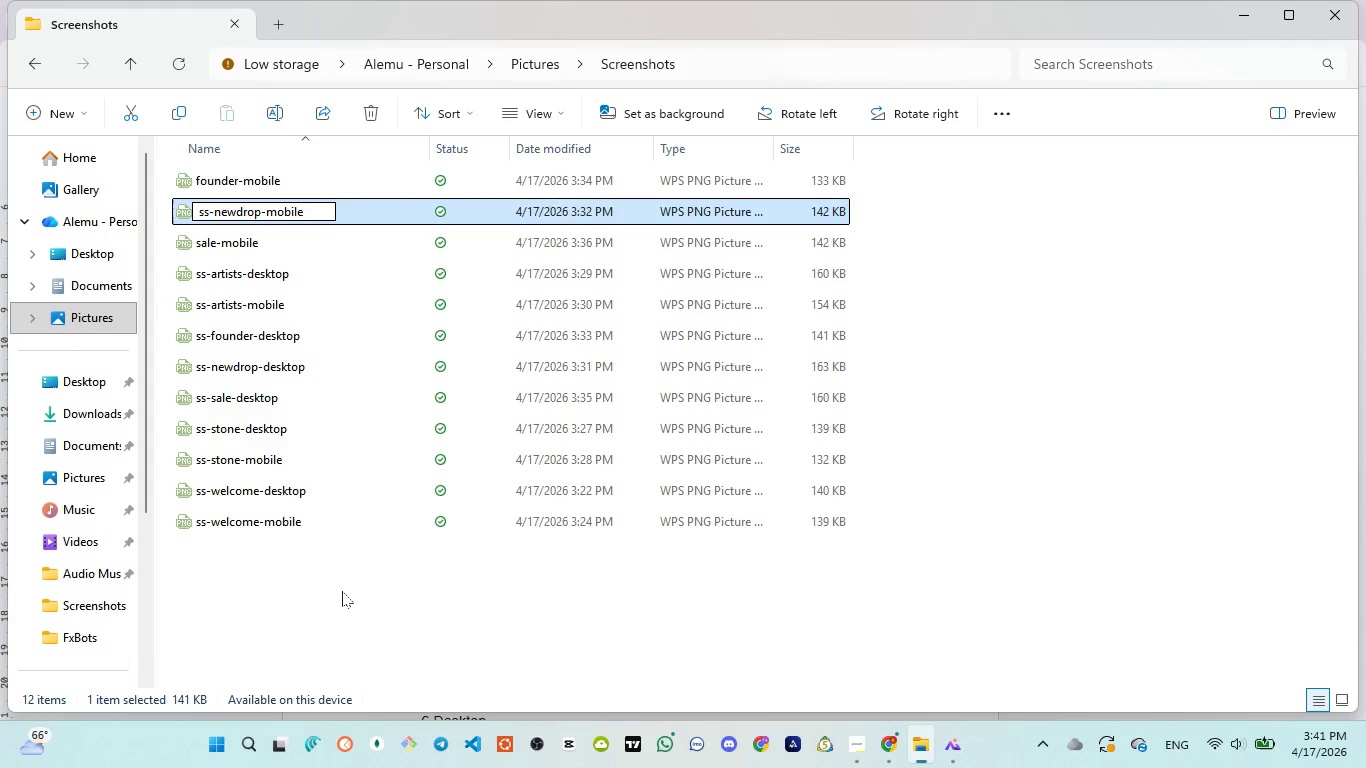 
left_click([342, 591])
 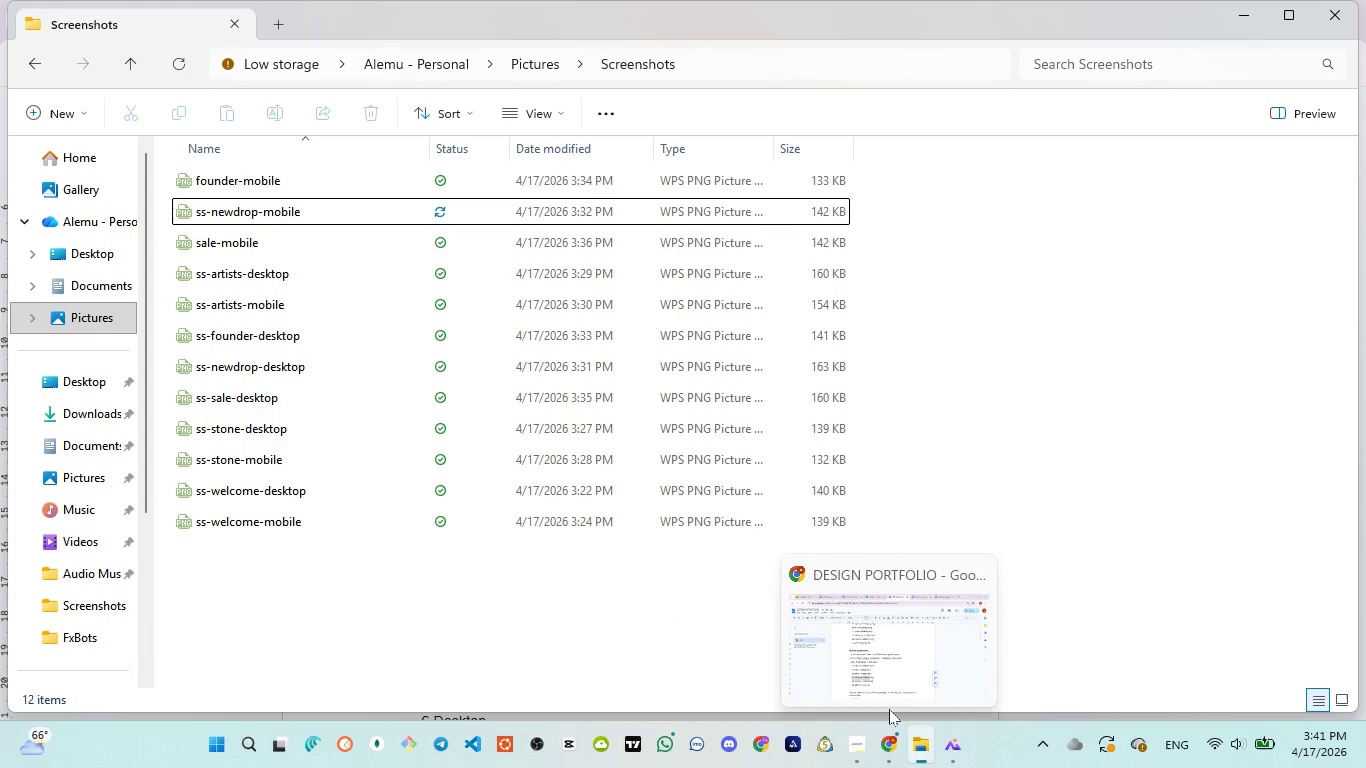 
left_click([889, 680])
 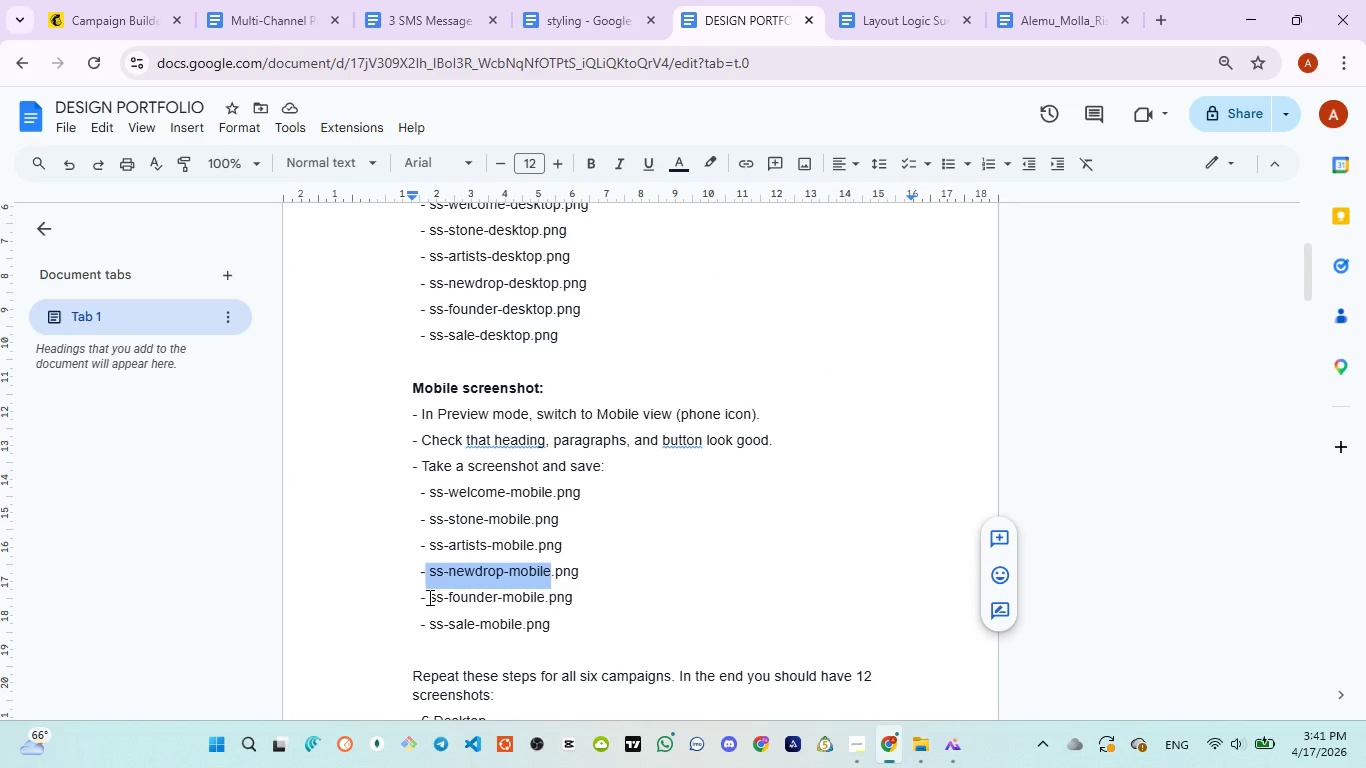 
left_click_drag(start_coordinate=[429, 597], to_coordinate=[543, 593])
 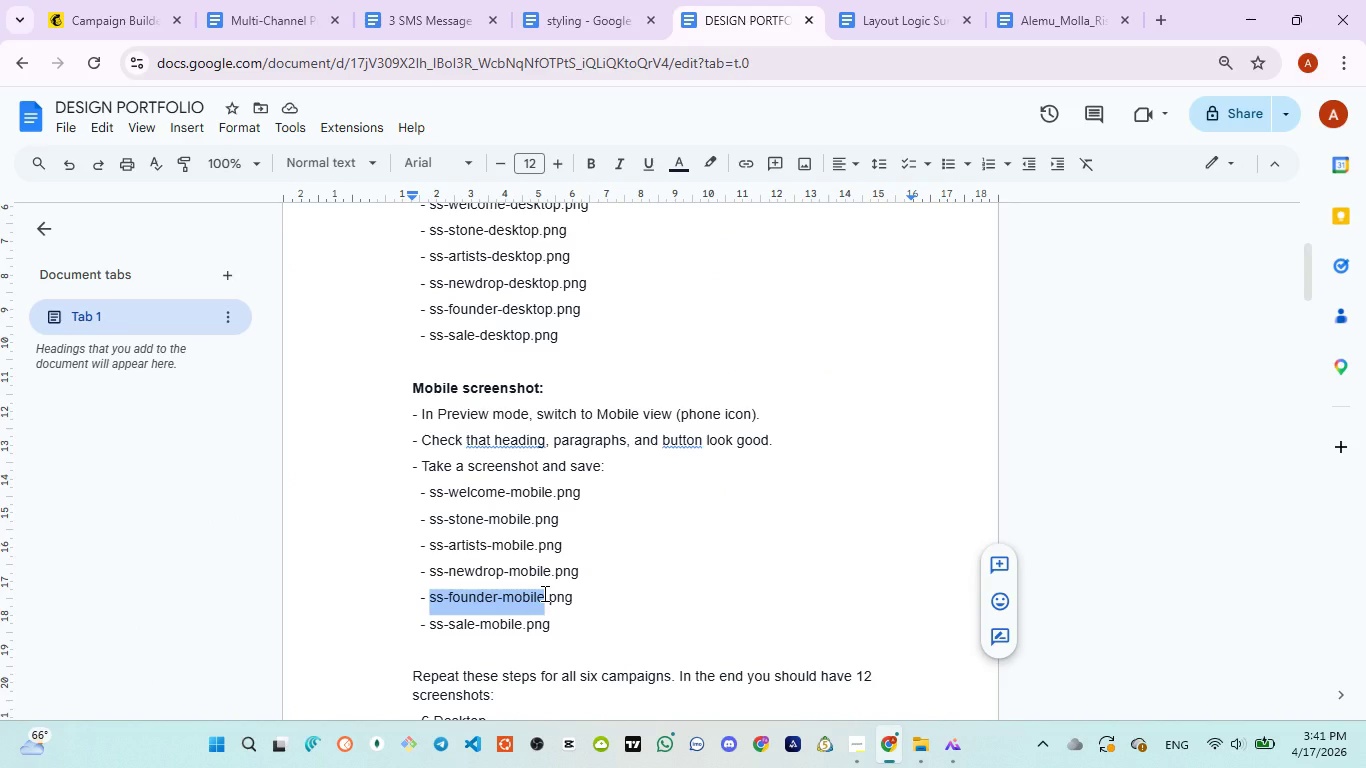 
key(Control+C)
 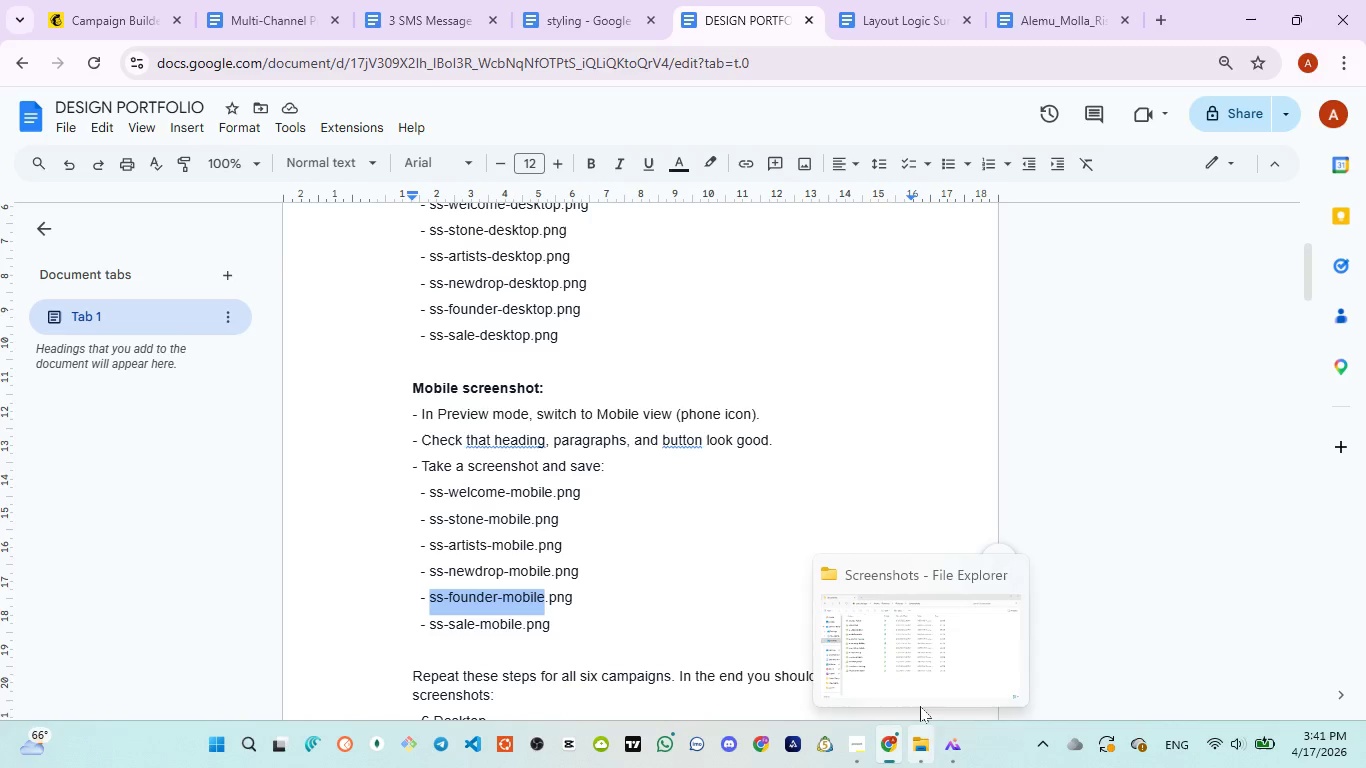 
left_click([922, 667])
 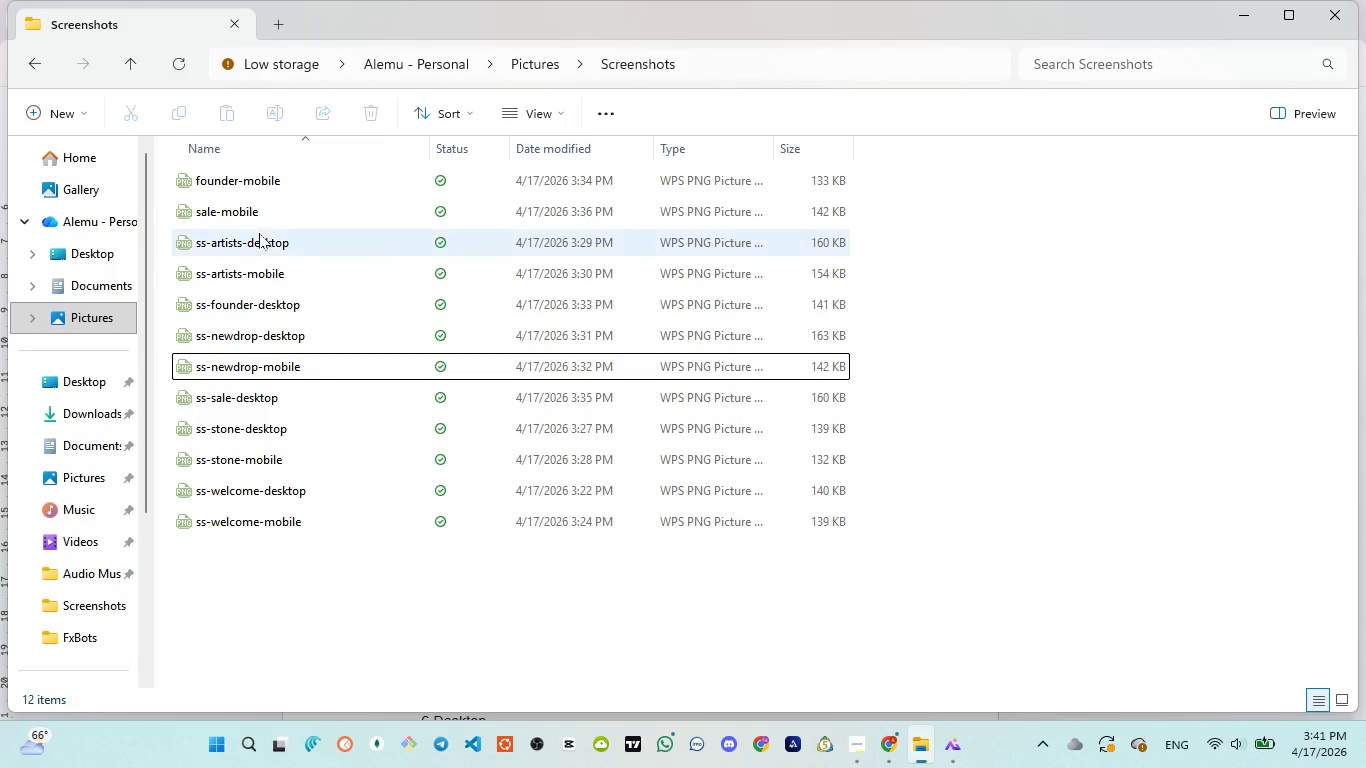 
wait(7.33)
 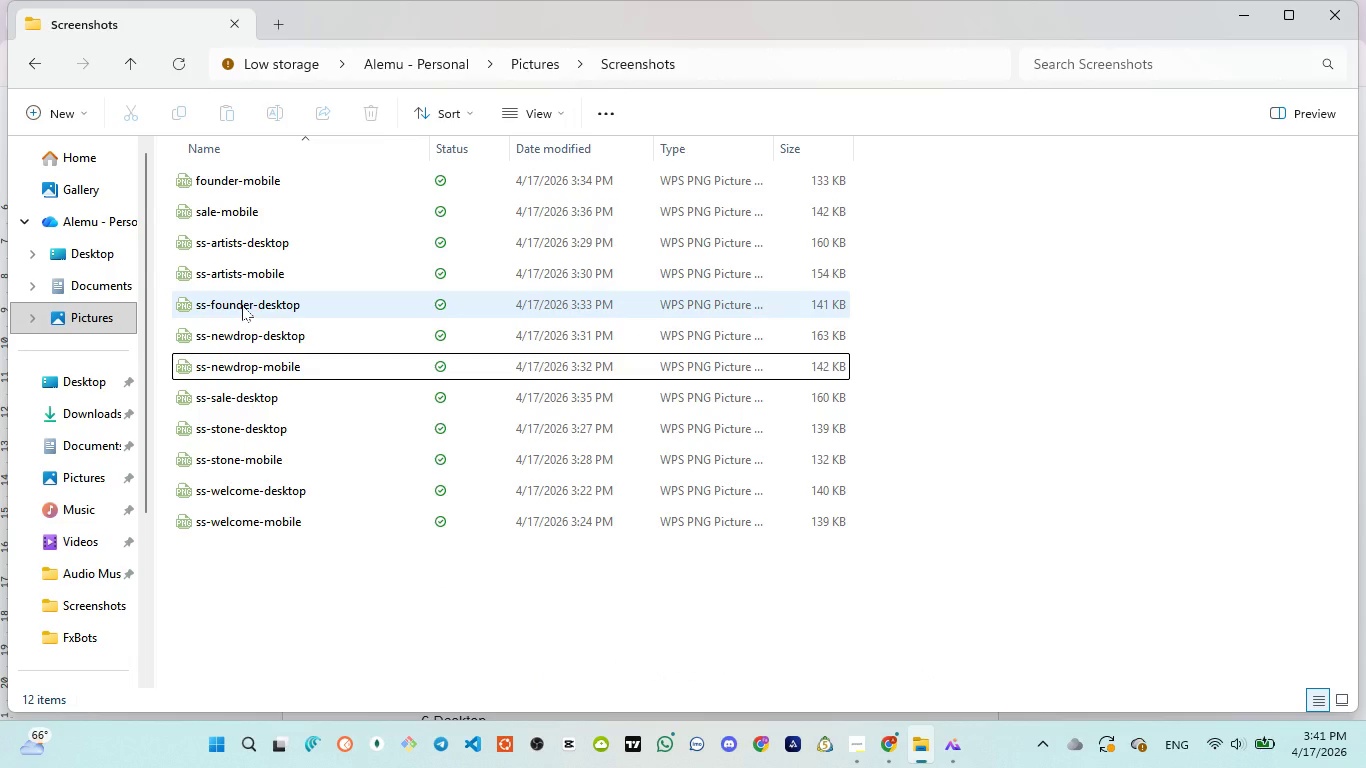 
left_click([244, 183])
 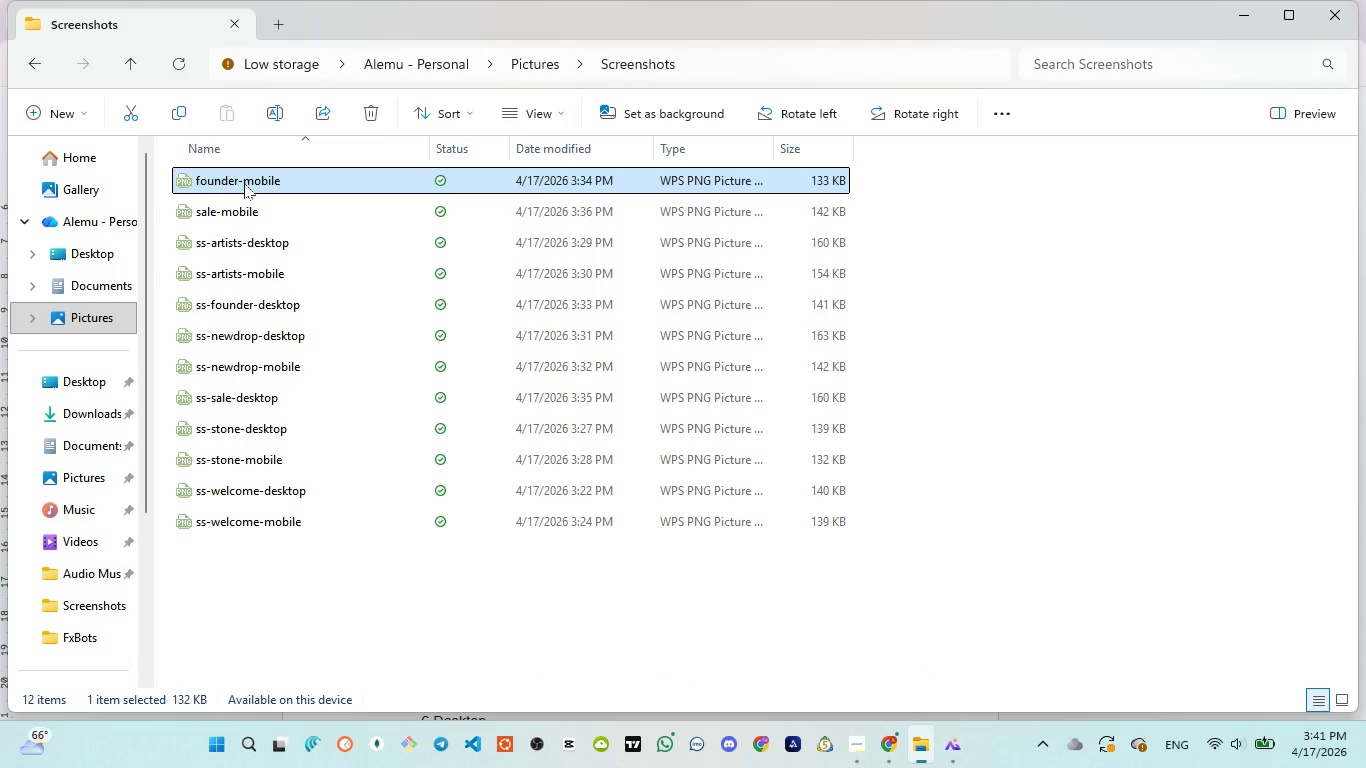 
left_click([244, 183])
 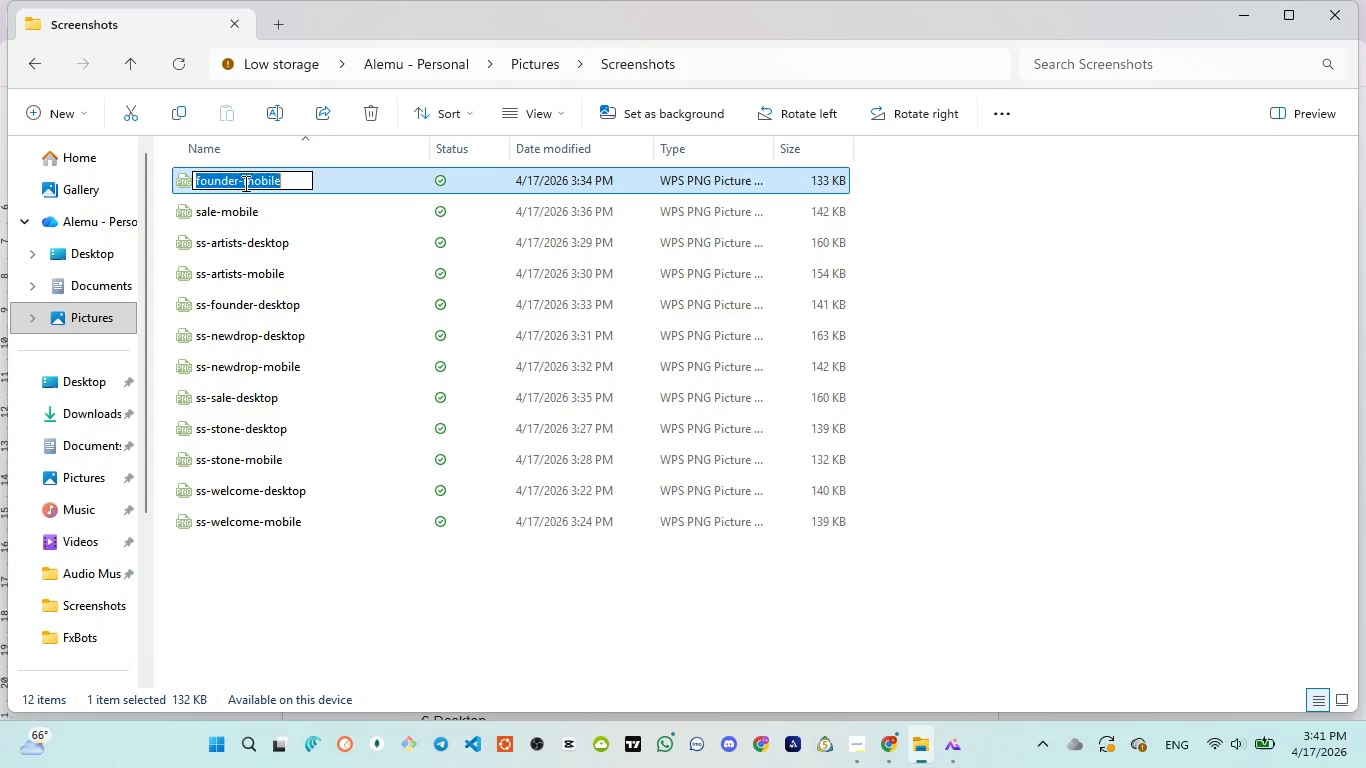 
key(Control+V)
 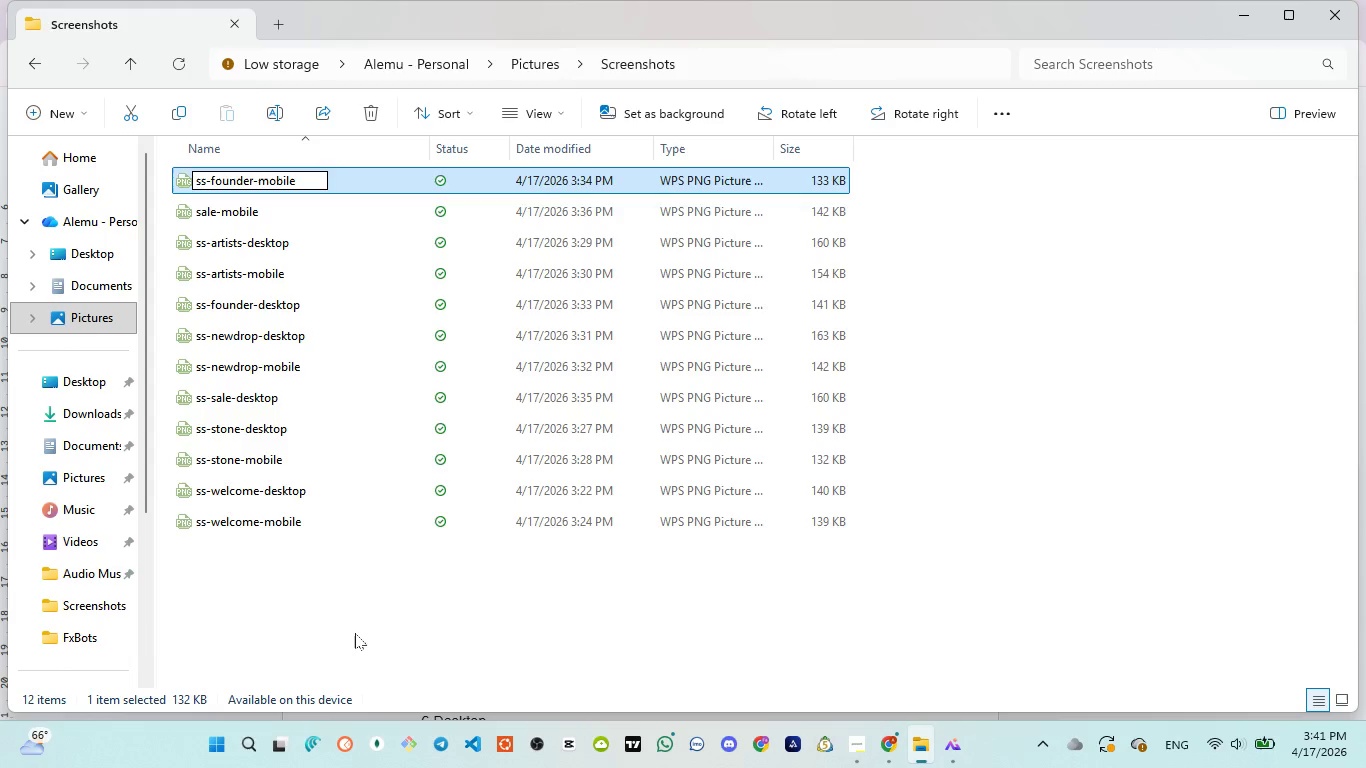 
left_click([355, 633])
 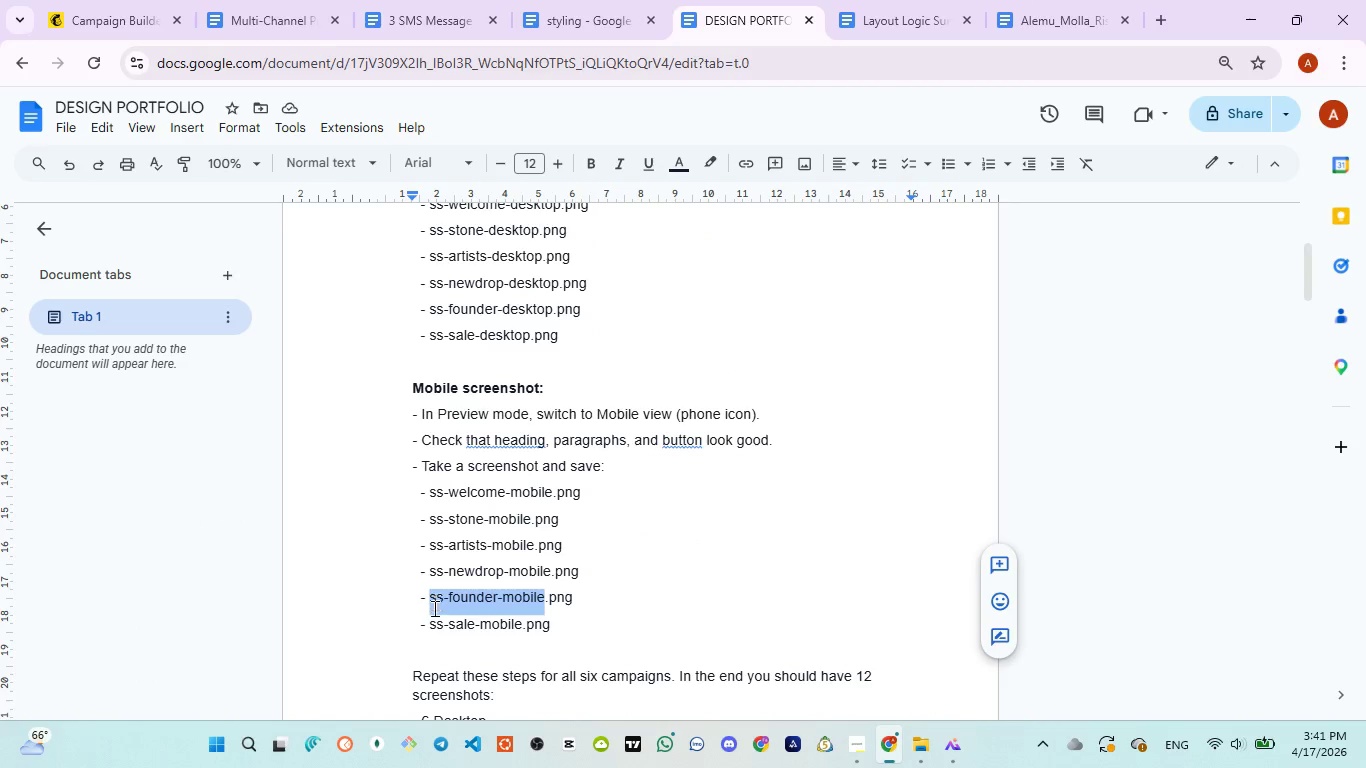 
left_click_drag(start_coordinate=[430, 623], to_coordinate=[525, 623])
 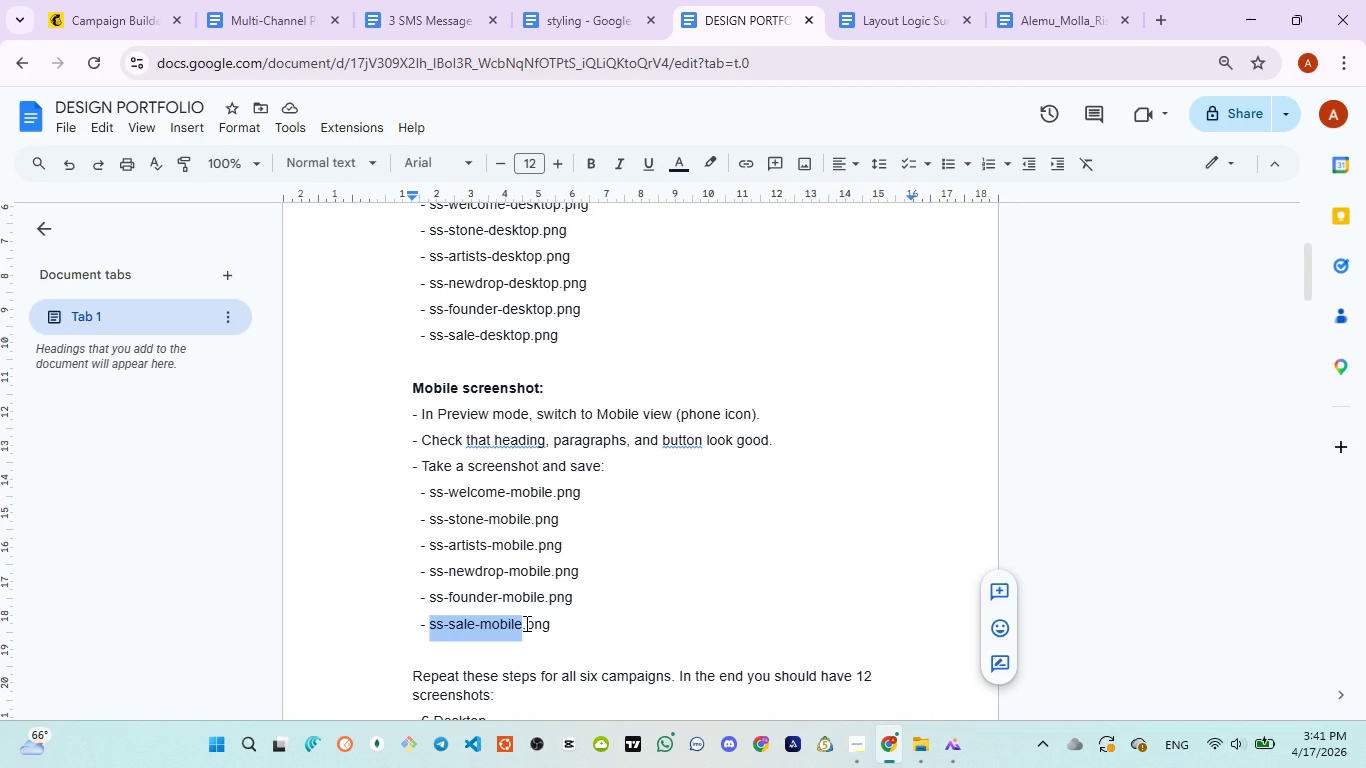 
key(Control+C)
 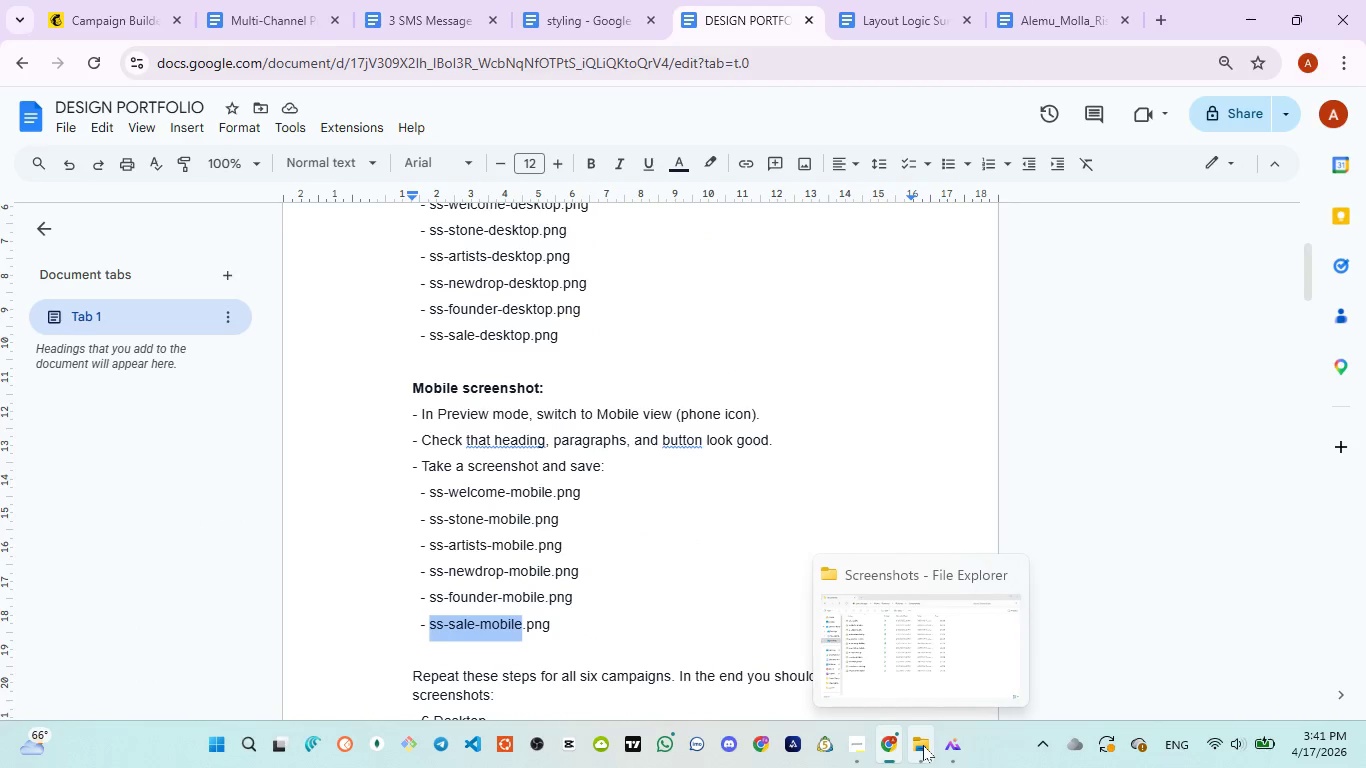 
left_click([890, 665])
 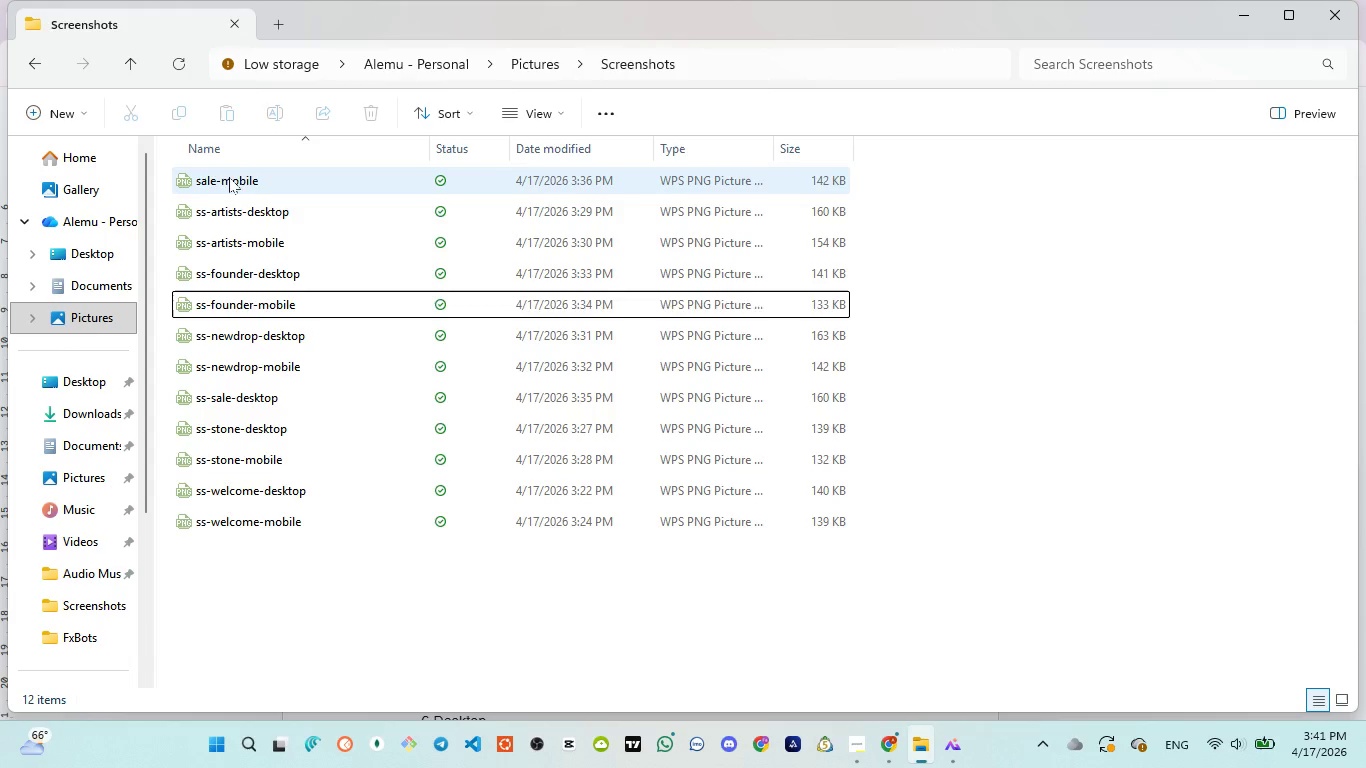 
left_click([230, 177])
 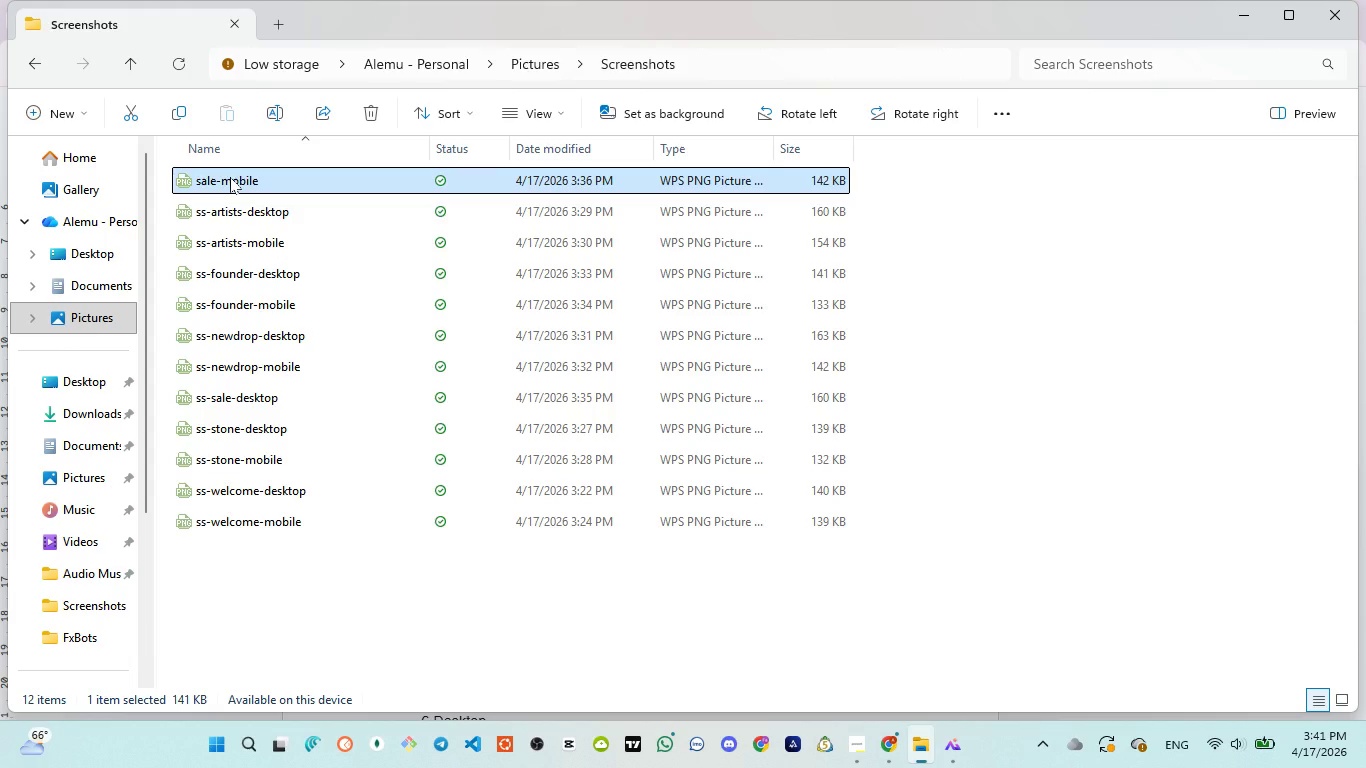 
left_click([230, 177])
 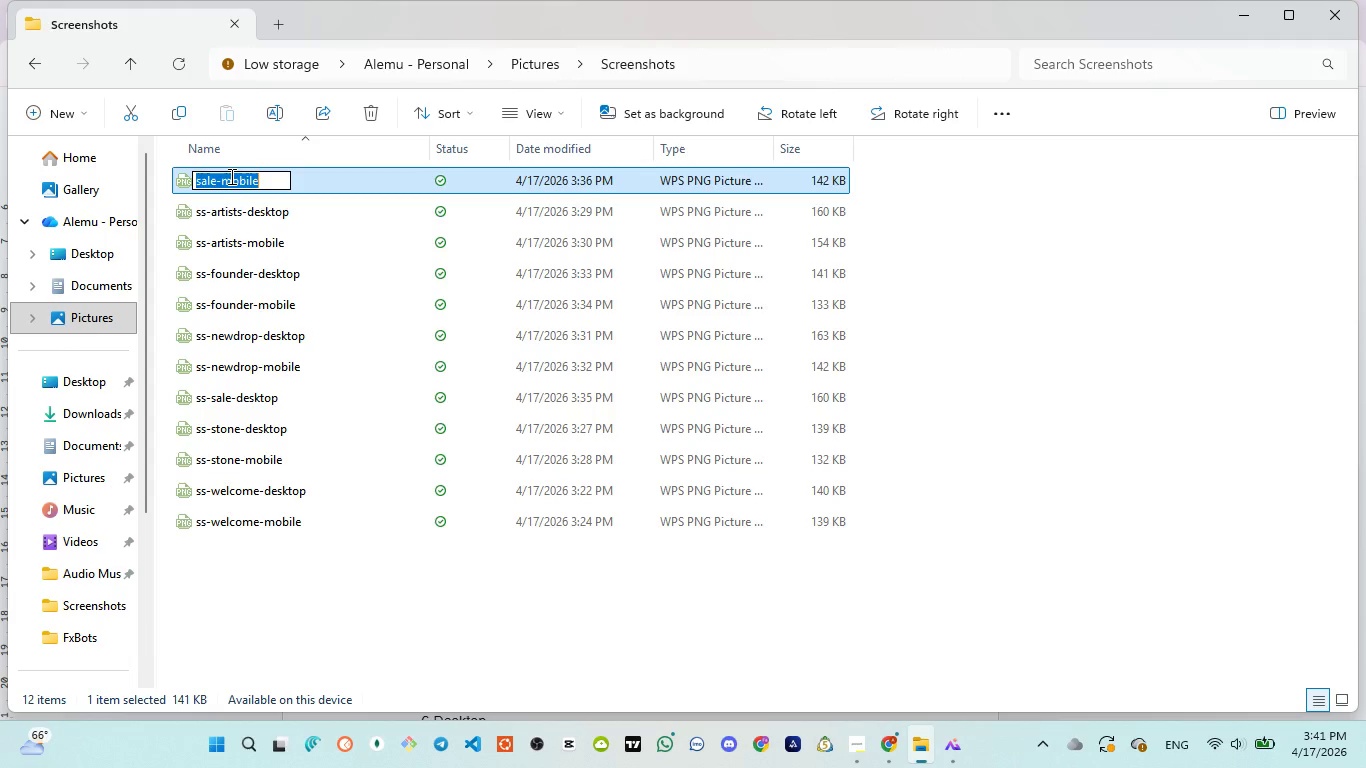 
key(Control+V)
 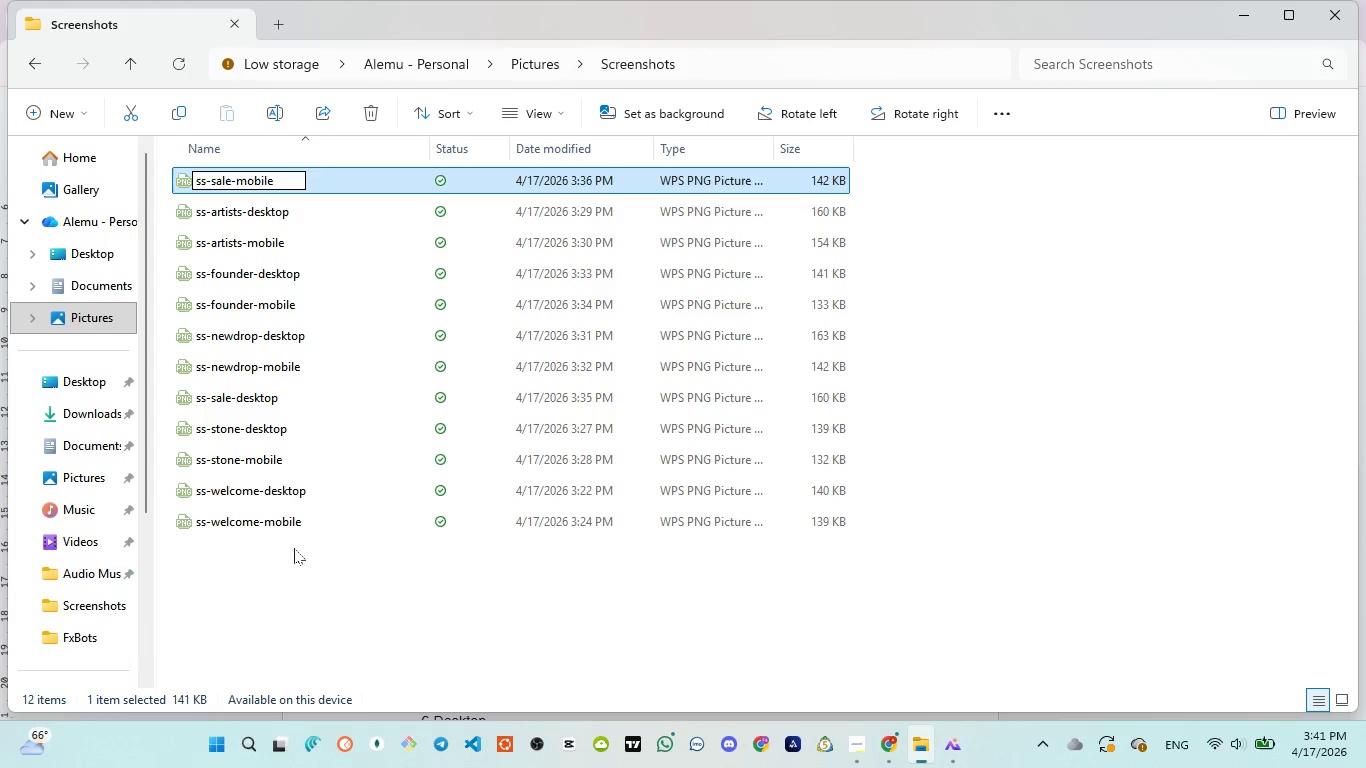 
left_click([294, 548])
 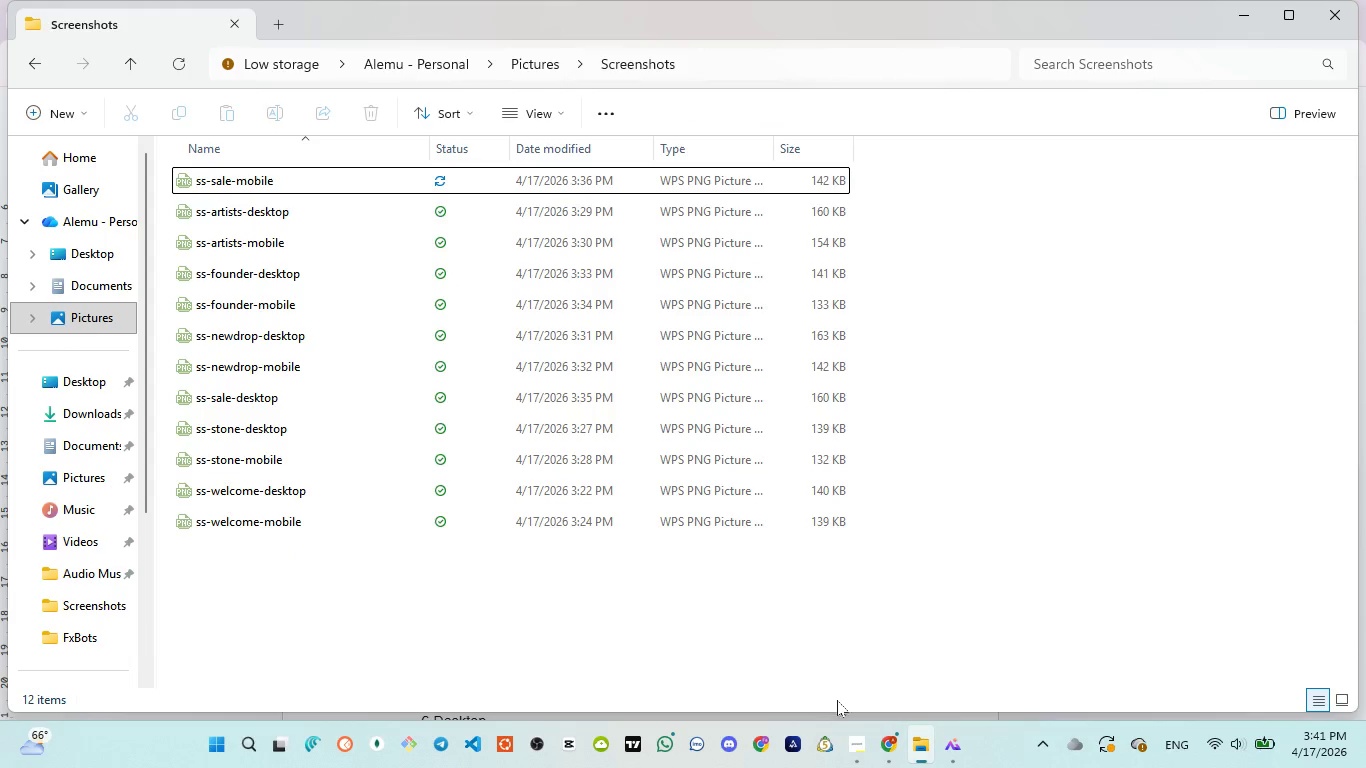 
mouse_move([886, 706])
 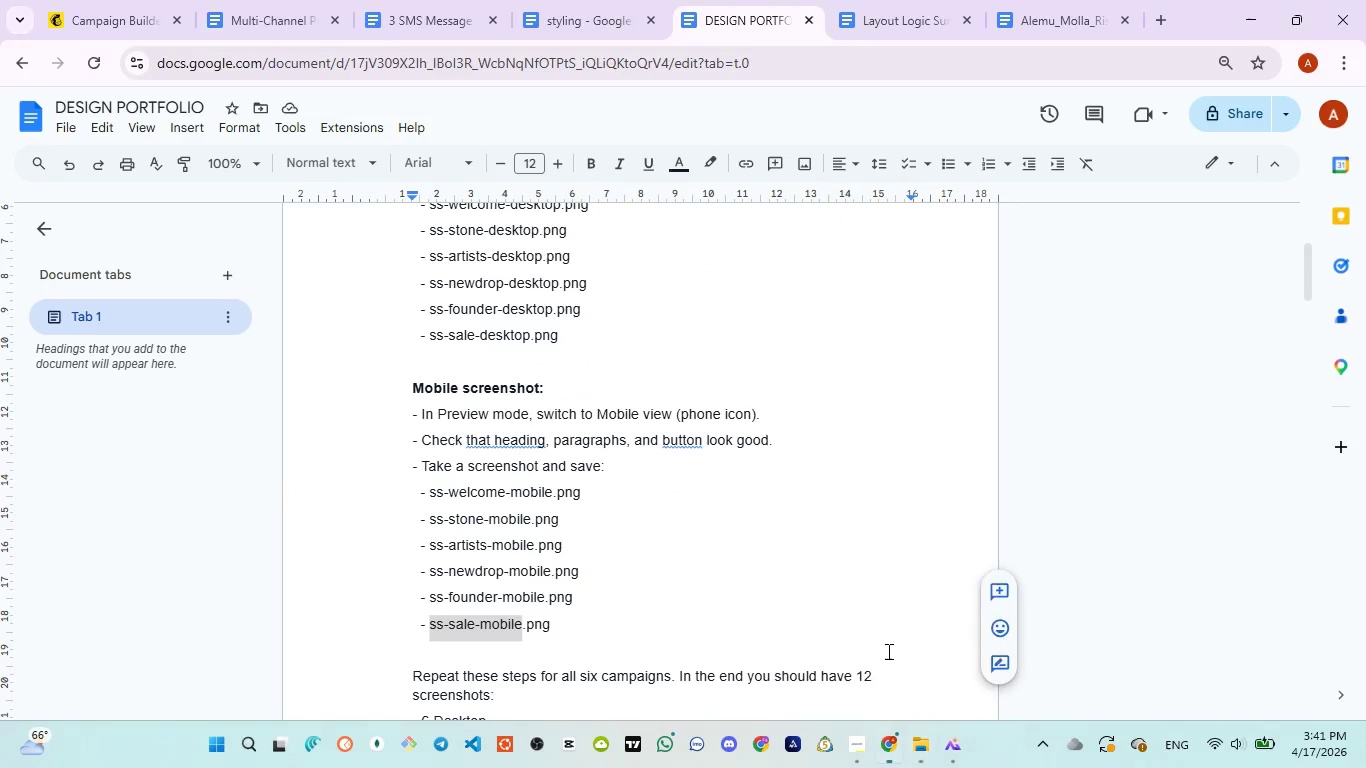 
left_click([887, 651])
 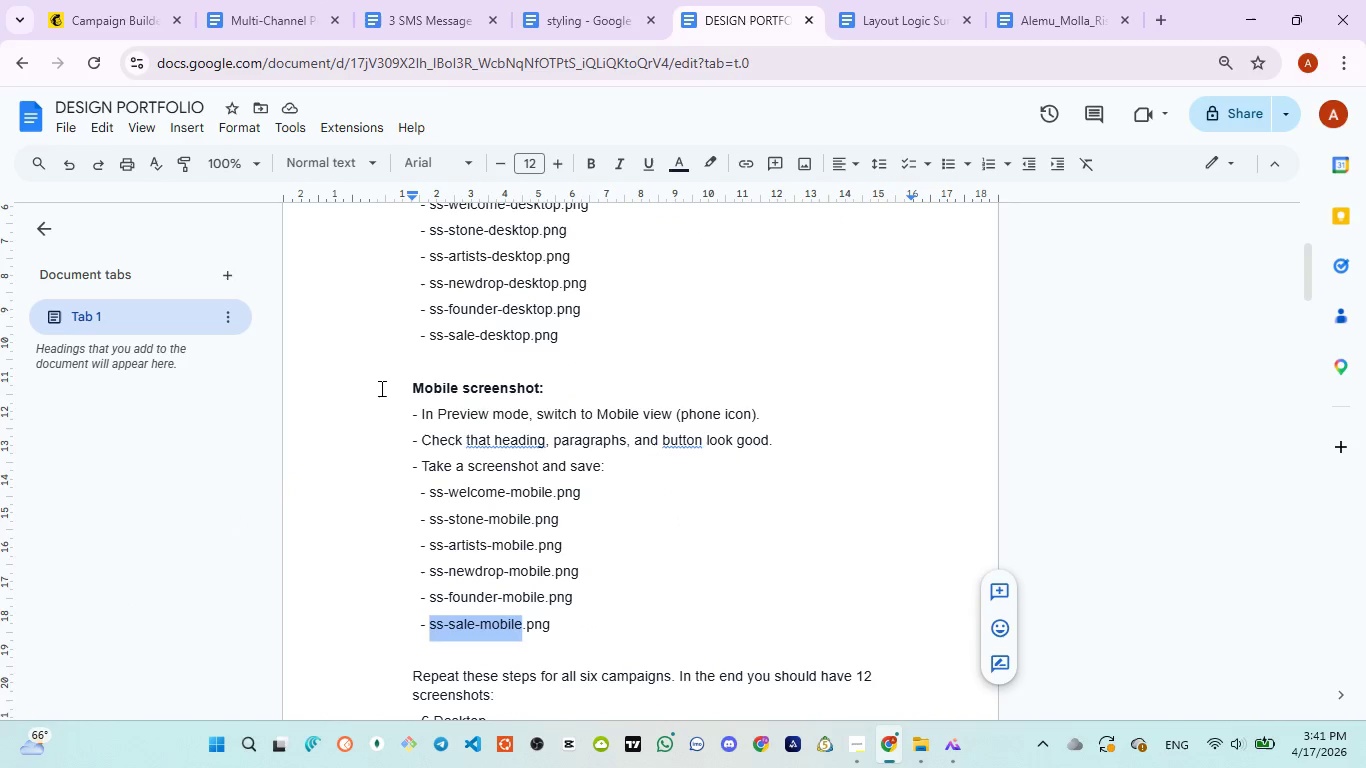 
left_click_drag(start_coordinate=[403, 388], to_coordinate=[591, 619])
 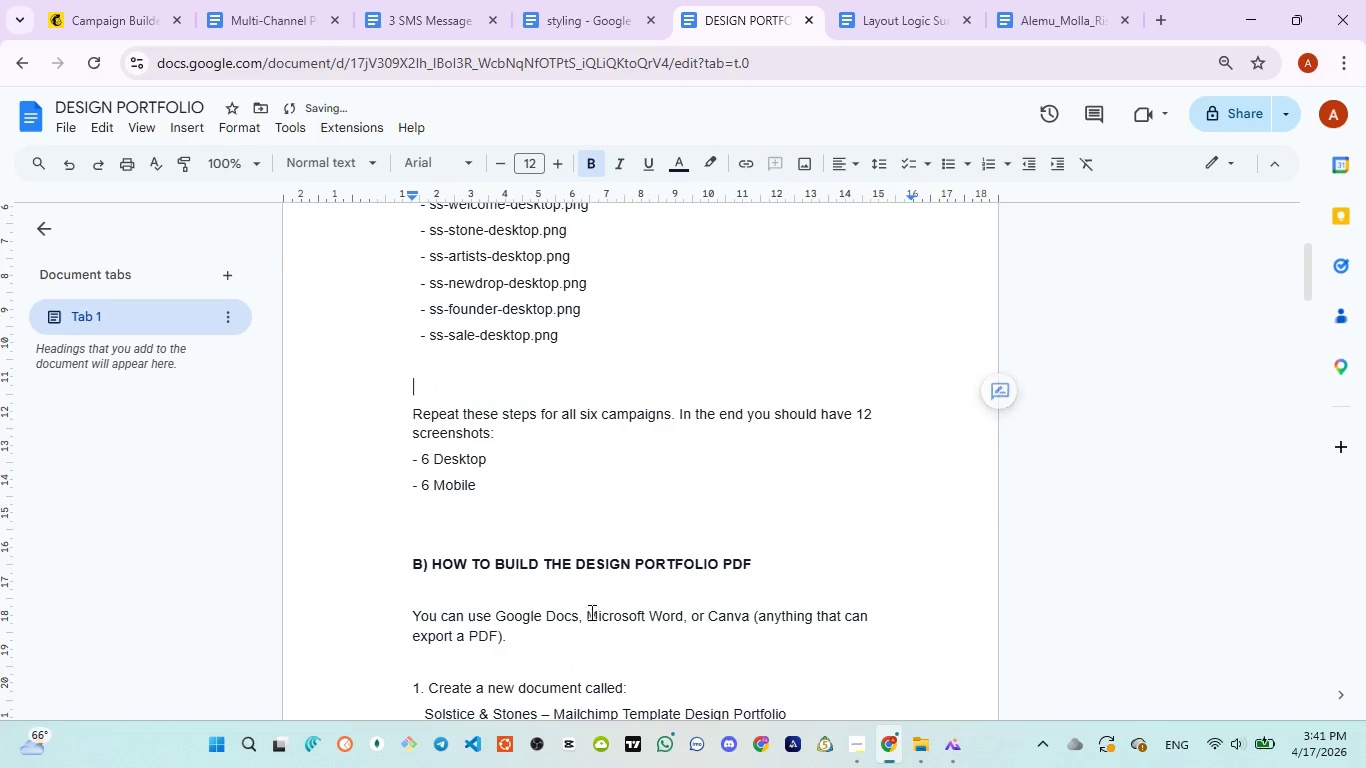 
key(Backspace)
 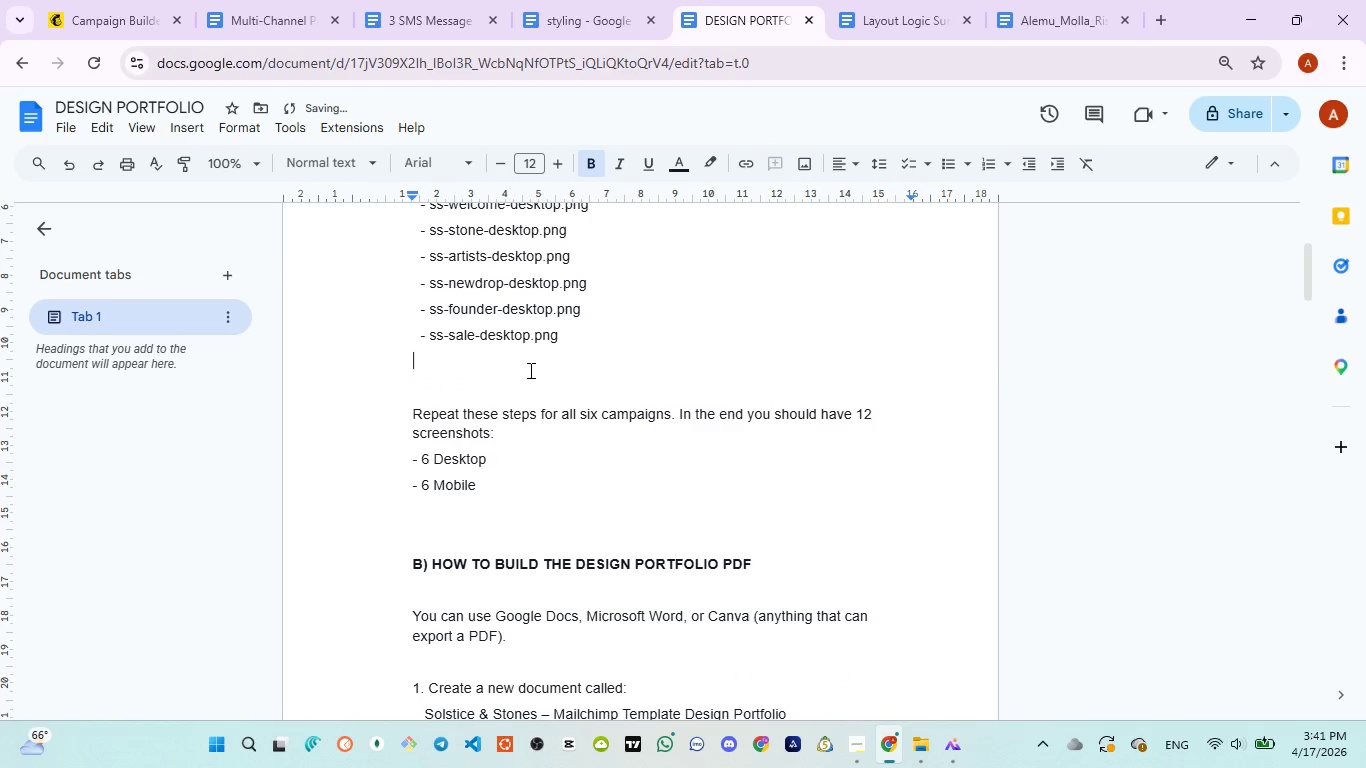 
left_click_drag(start_coordinate=[529, 370], to_coordinate=[402, 312])
 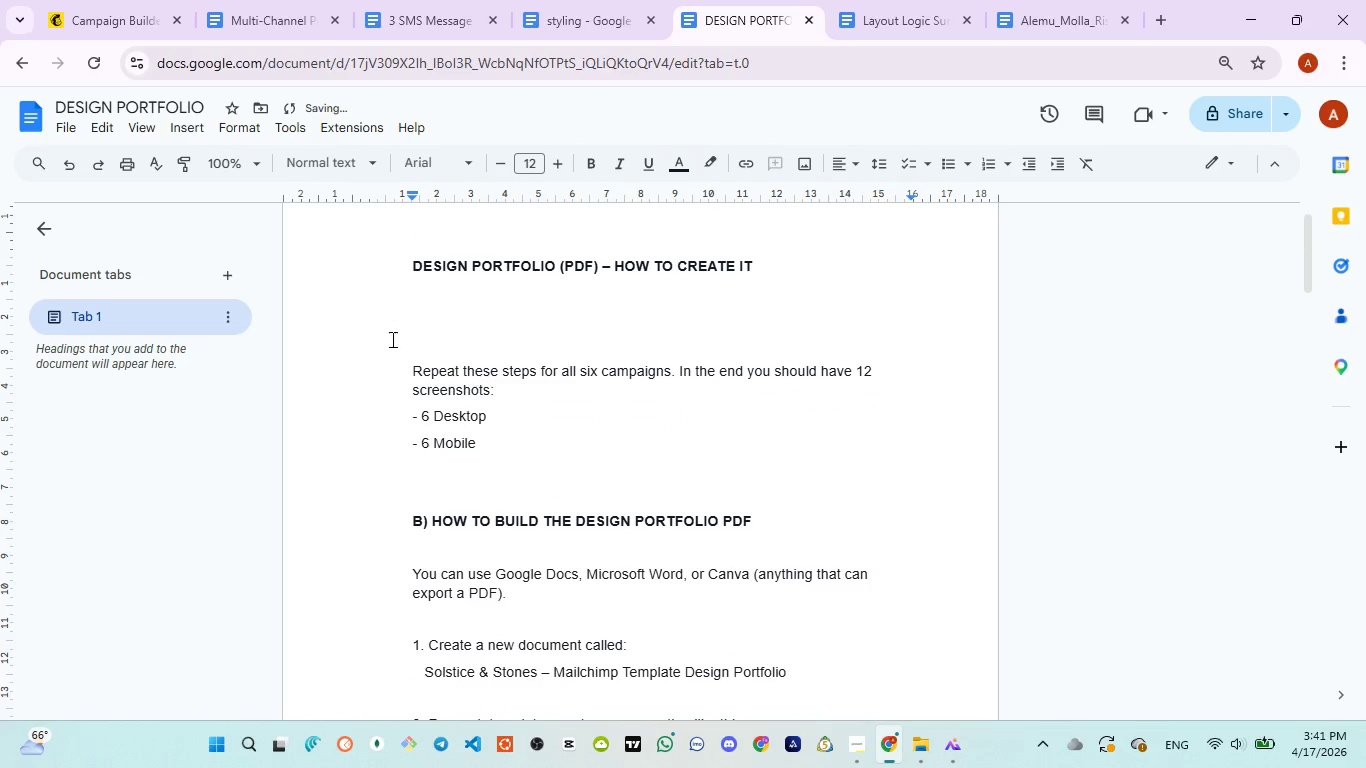 
key(Backspace)
 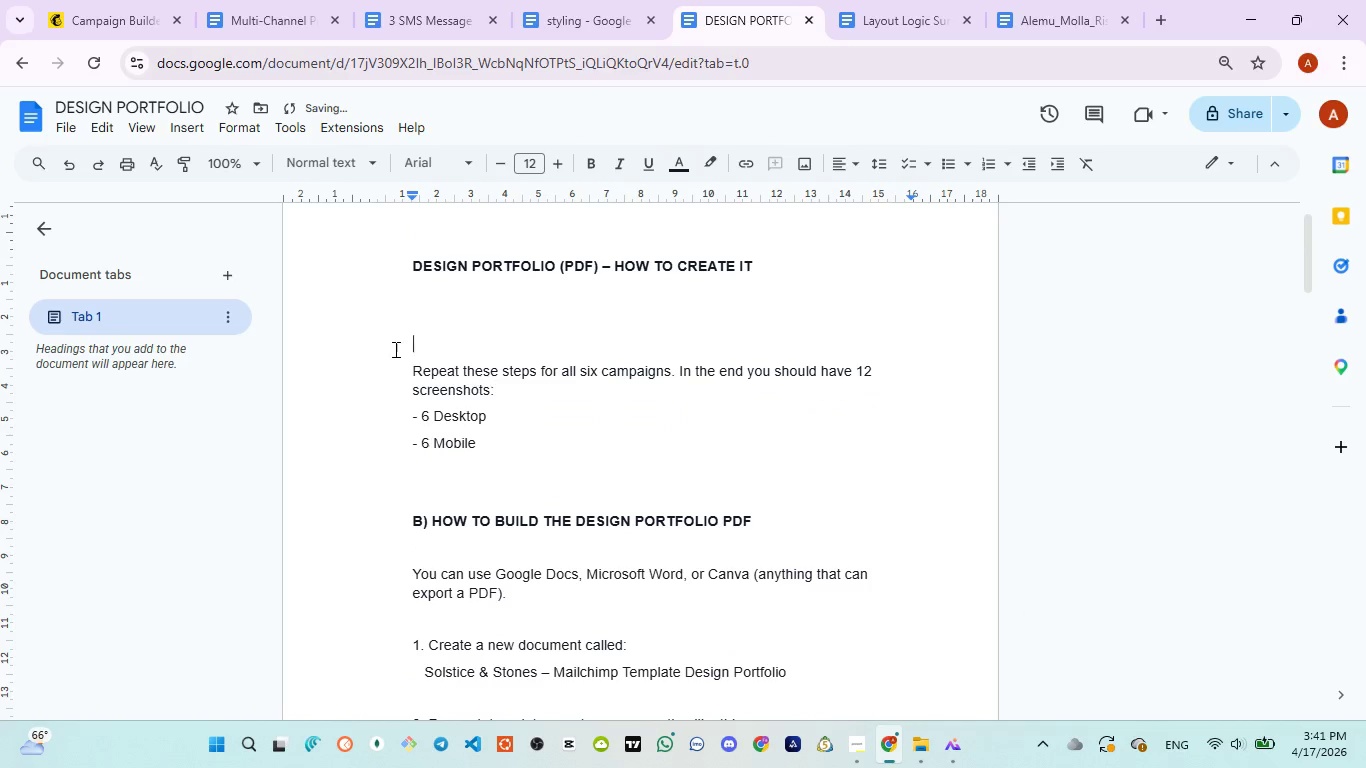 
left_click_drag(start_coordinate=[394, 349], to_coordinate=[563, 471])
 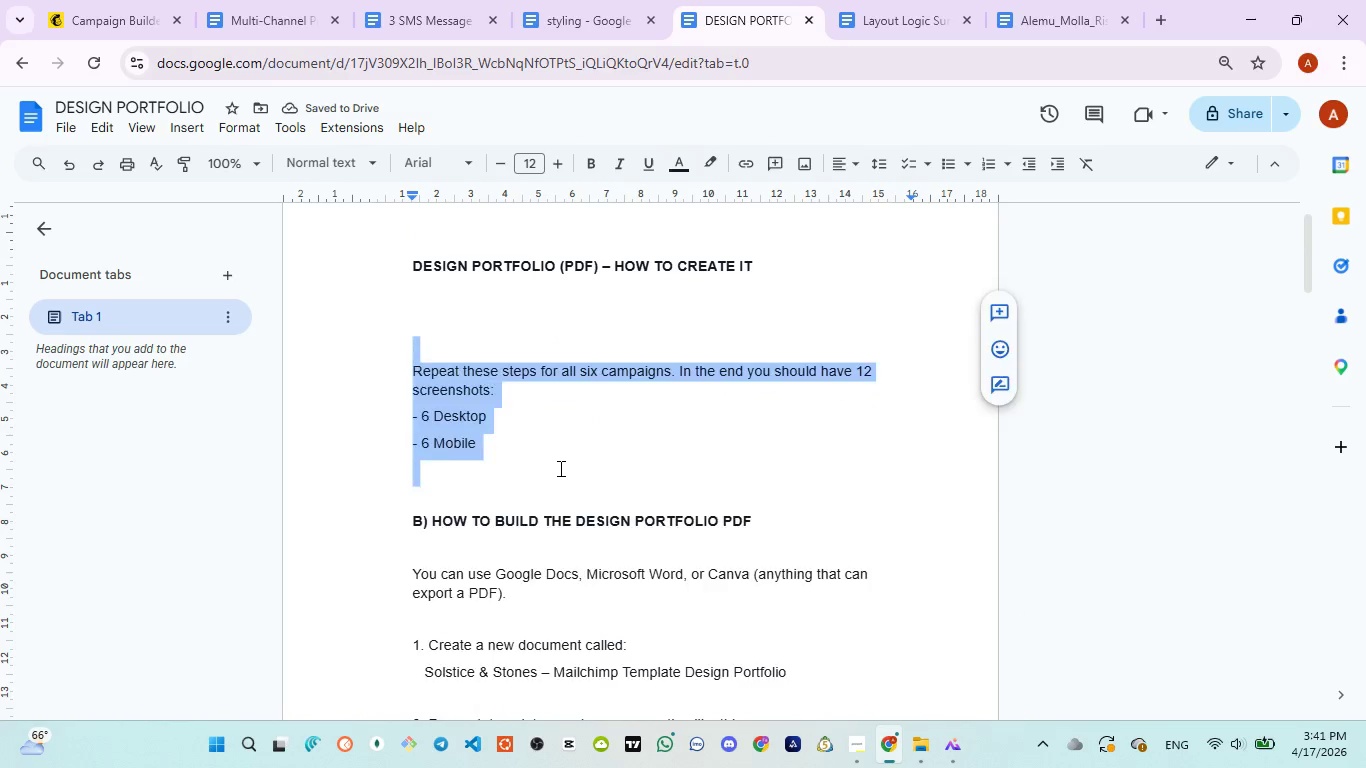 
key(Backspace)
 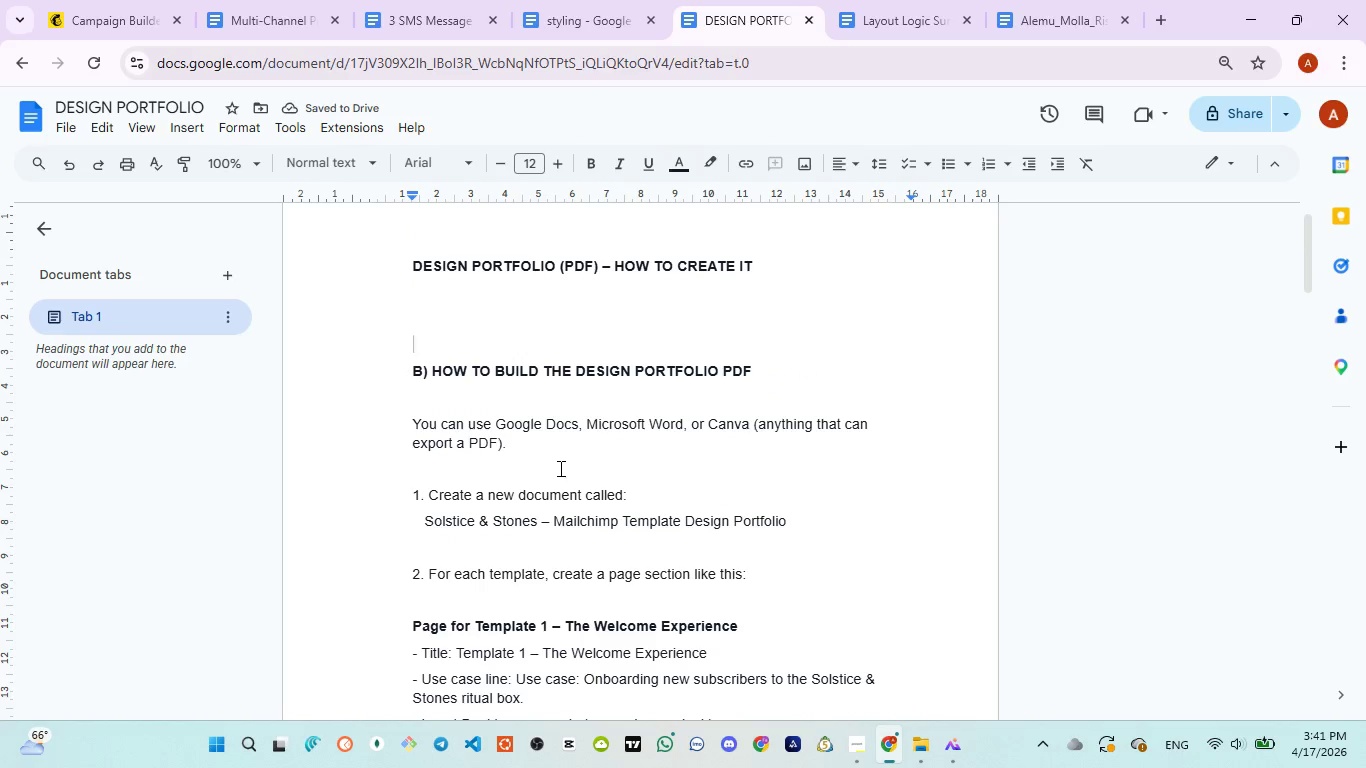 
key(Control+Z)
 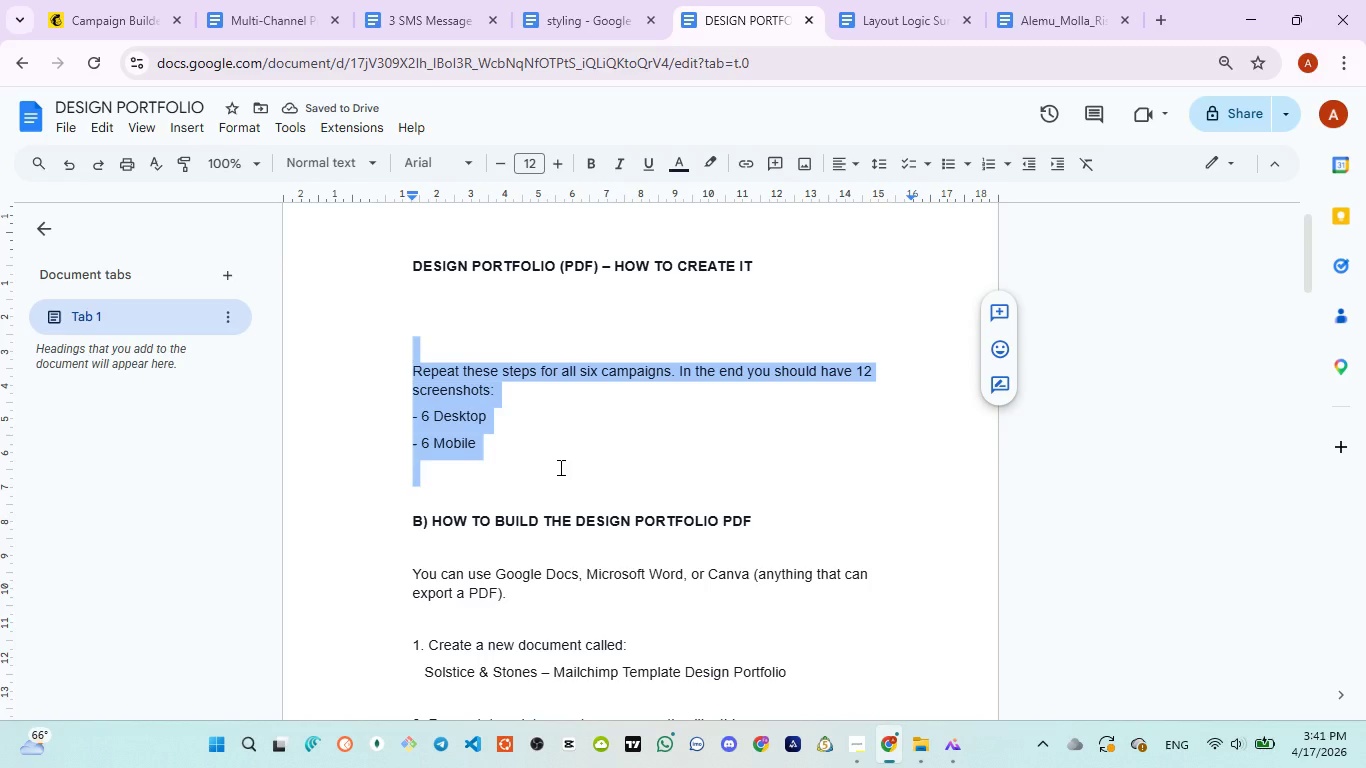 
key(Backspace)
 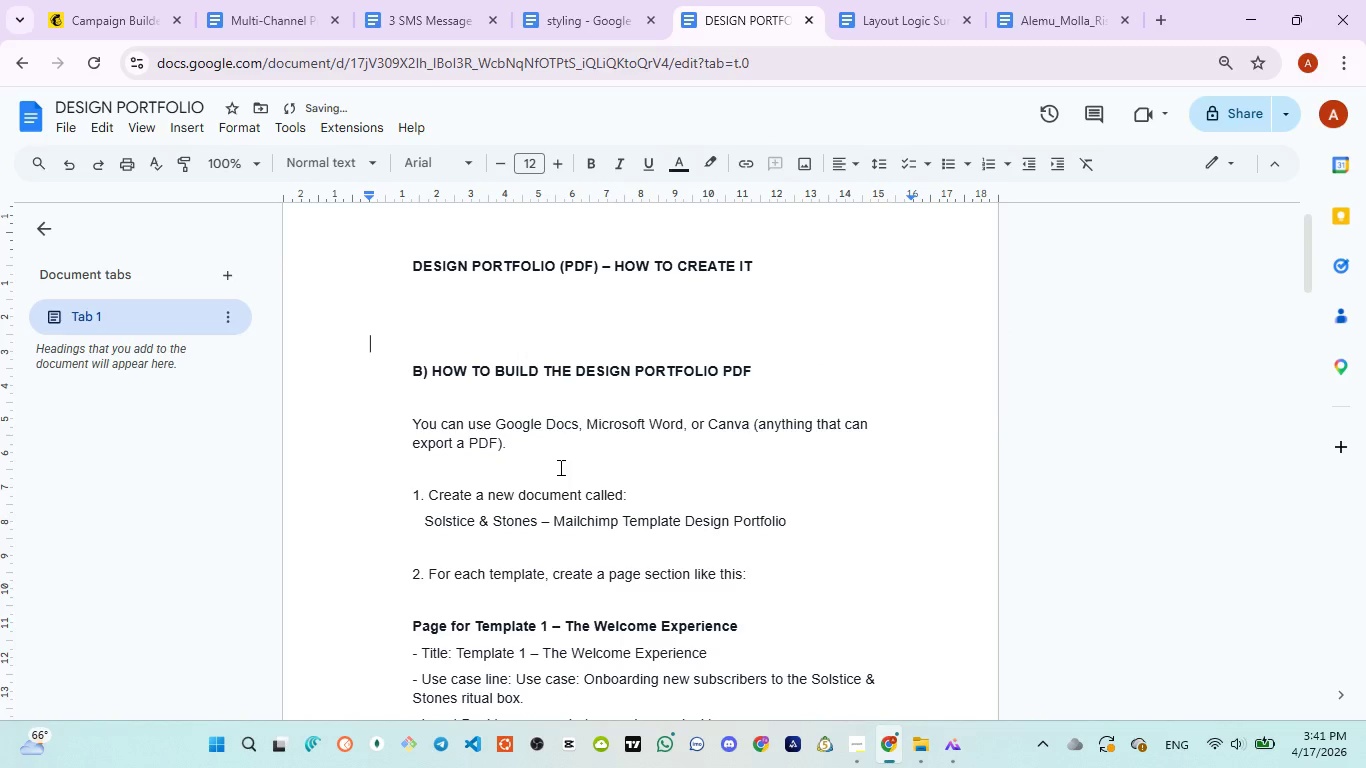 
key(Backspace)
 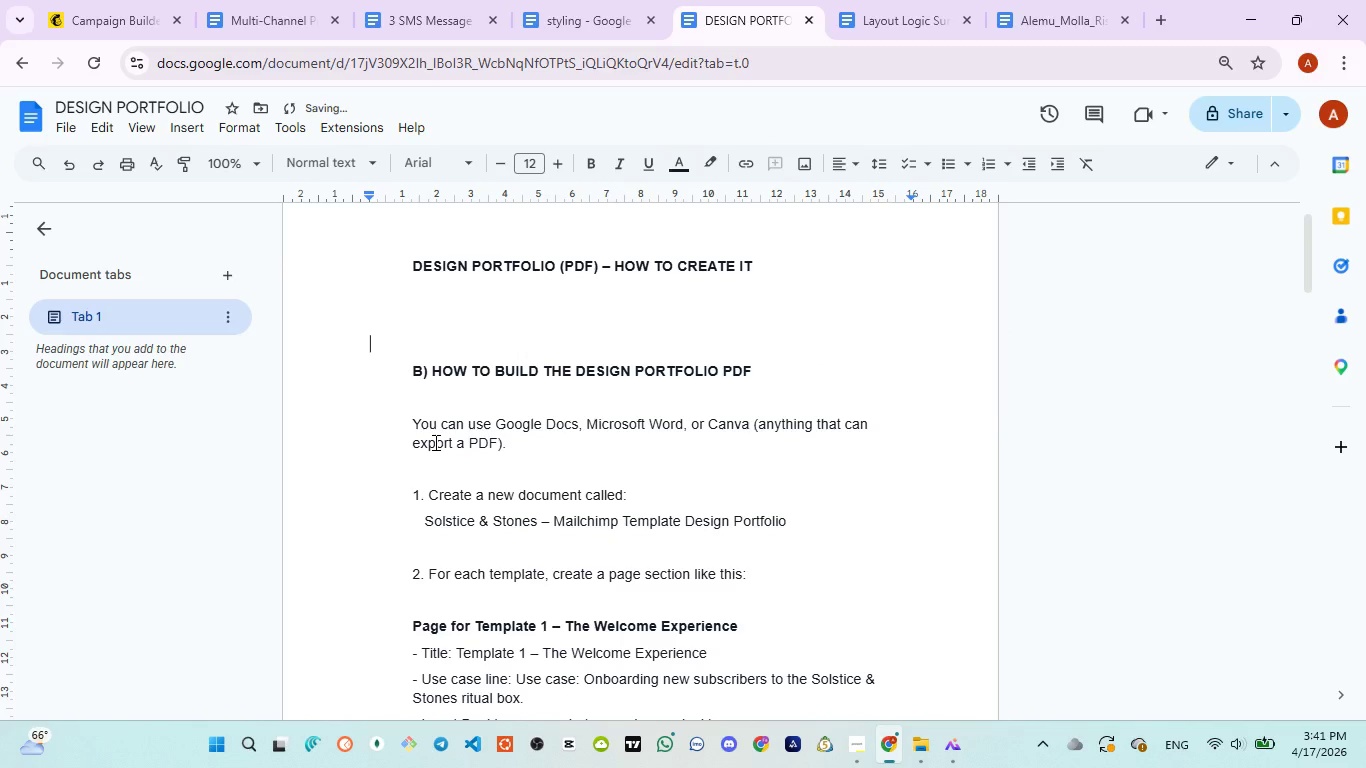 
scroll: coordinate [434, 442], scroll_direction: none, amount: 0.0
 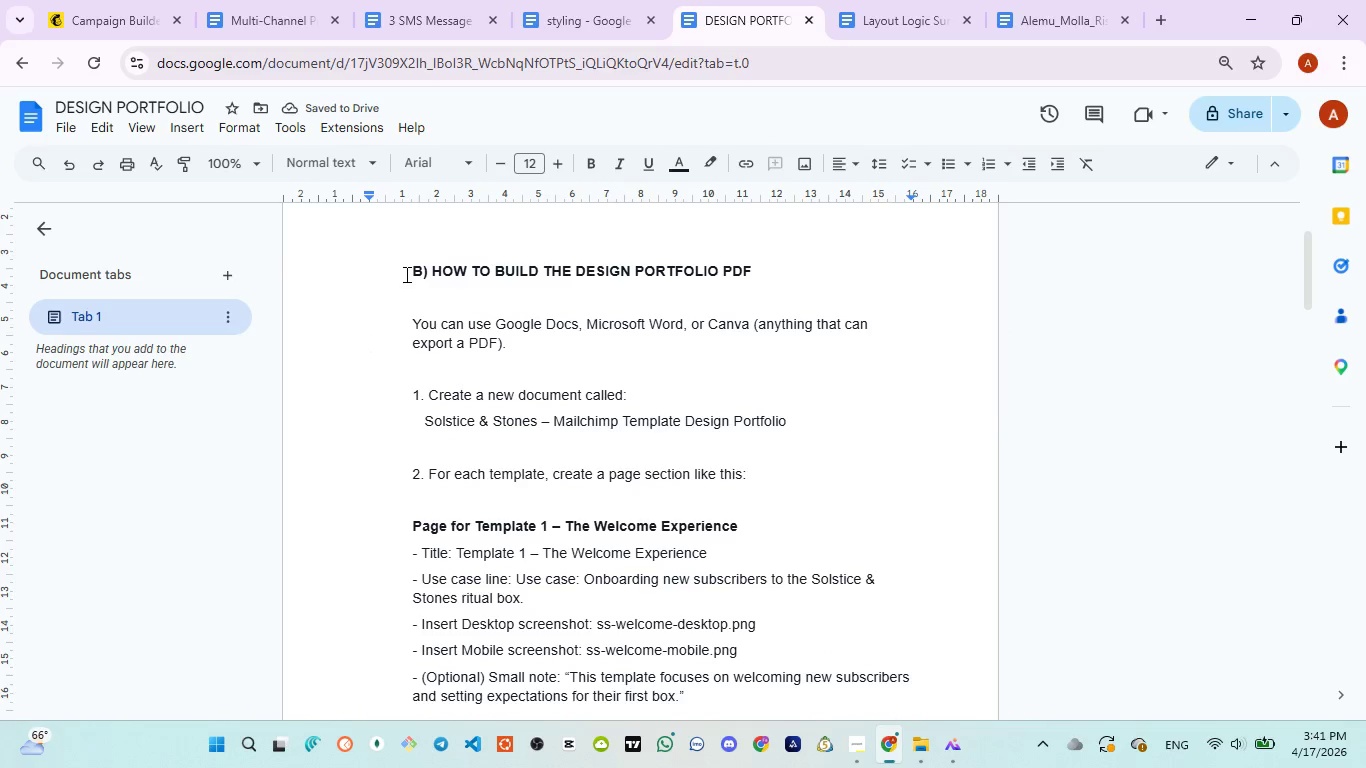 
left_click_drag(start_coordinate=[406, 303], to_coordinate=[531, 342])
 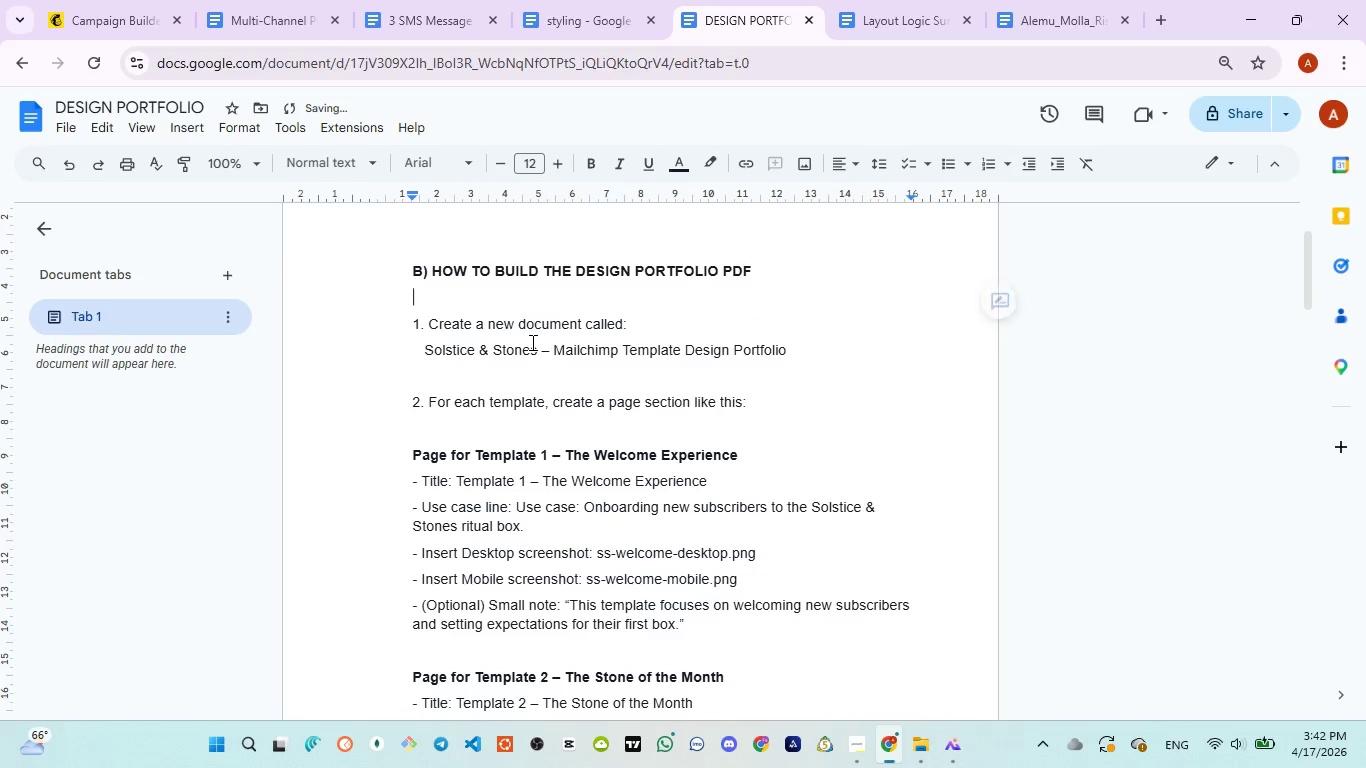 
key(Backspace)
 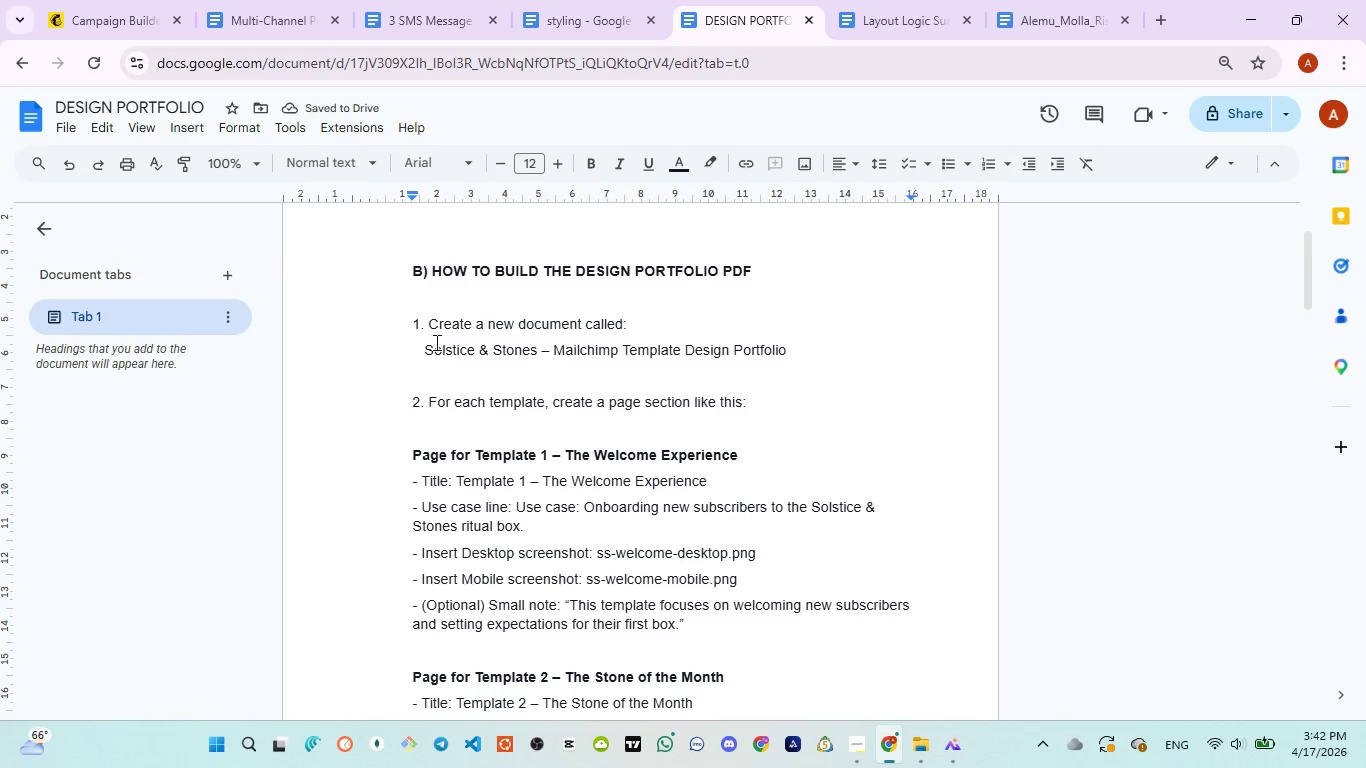 
wait(5.84)
 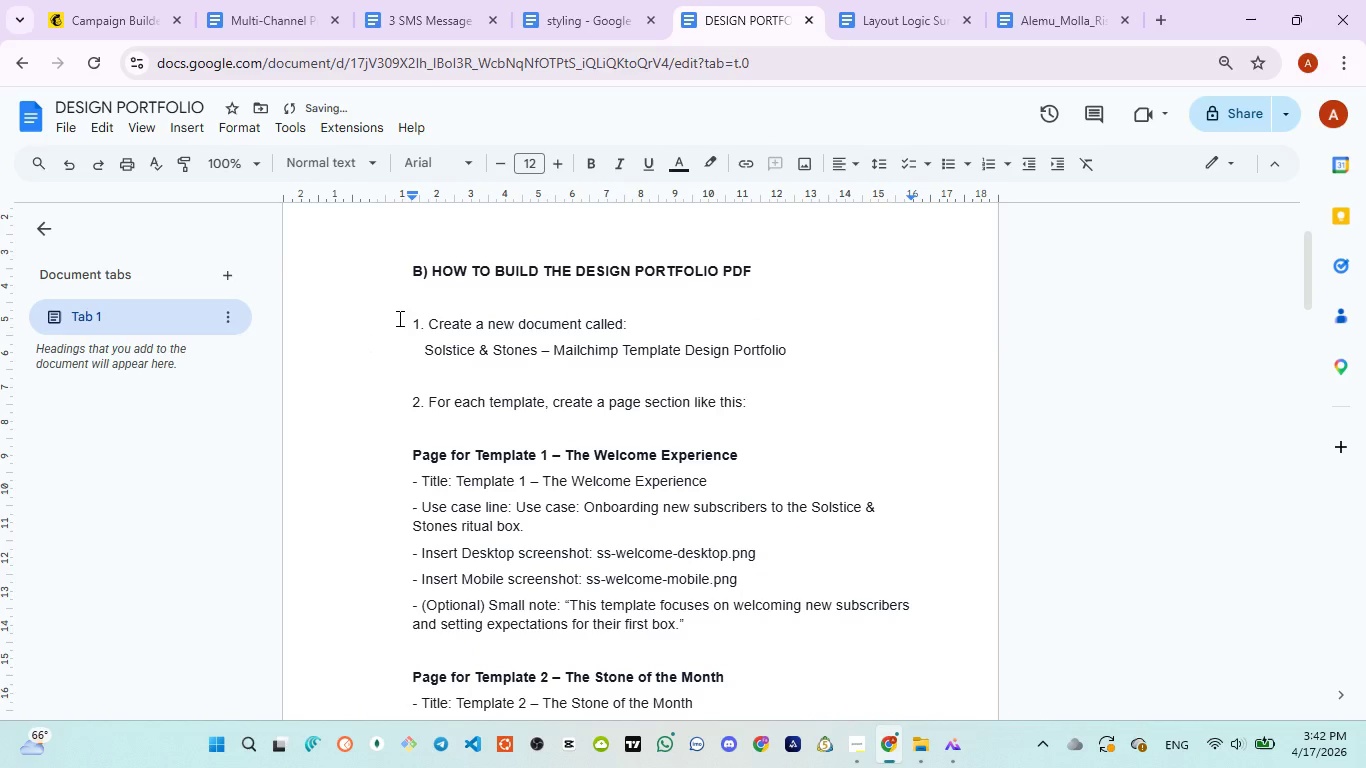 
left_click_drag(start_coordinate=[426, 346], to_coordinate=[819, 357])
 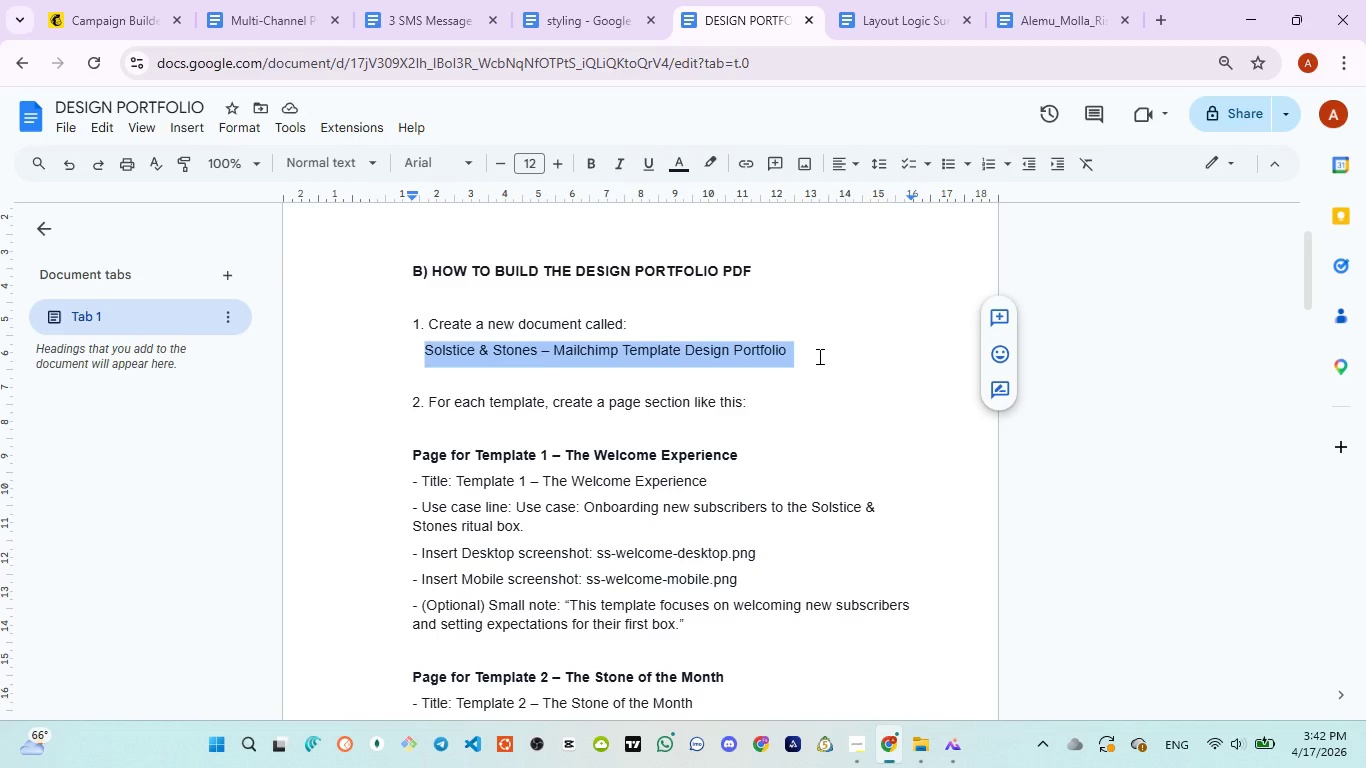 
key(Control+C)
 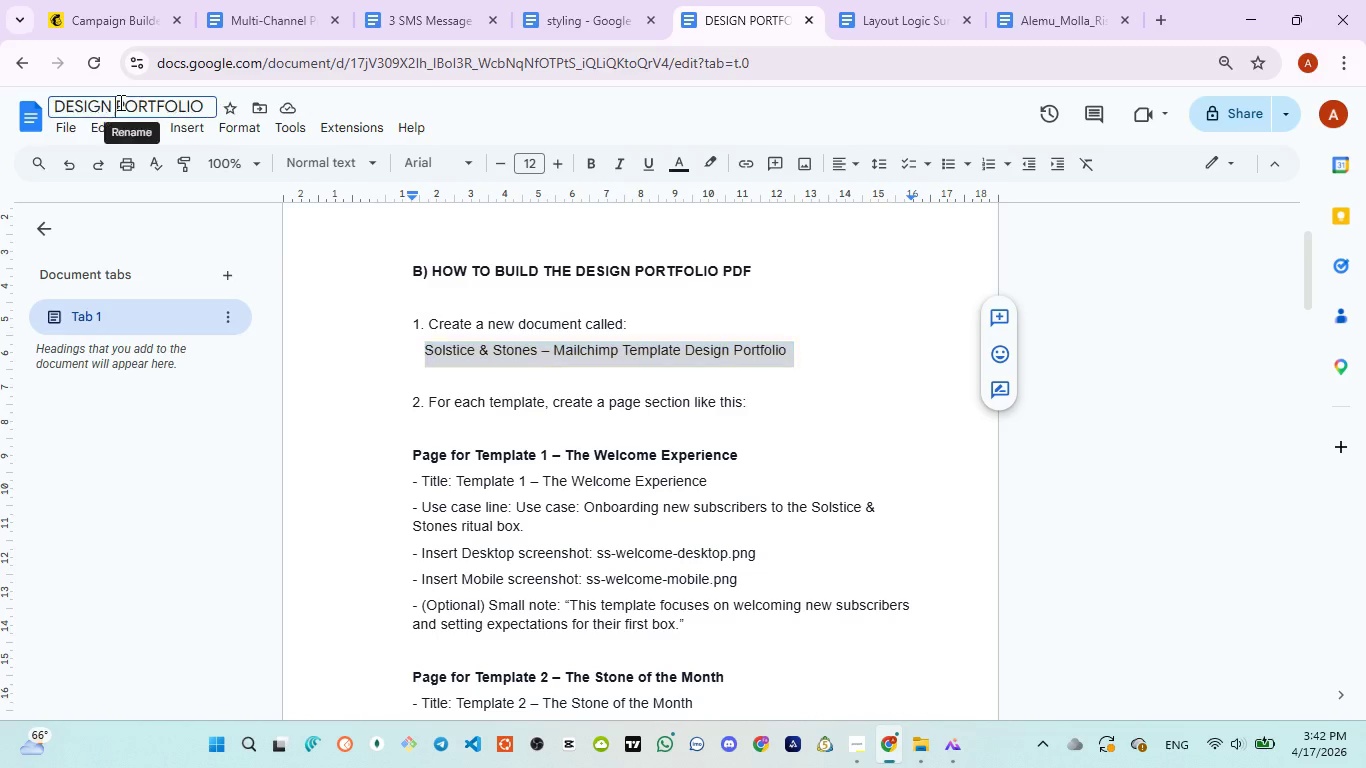 
left_click([119, 102])
 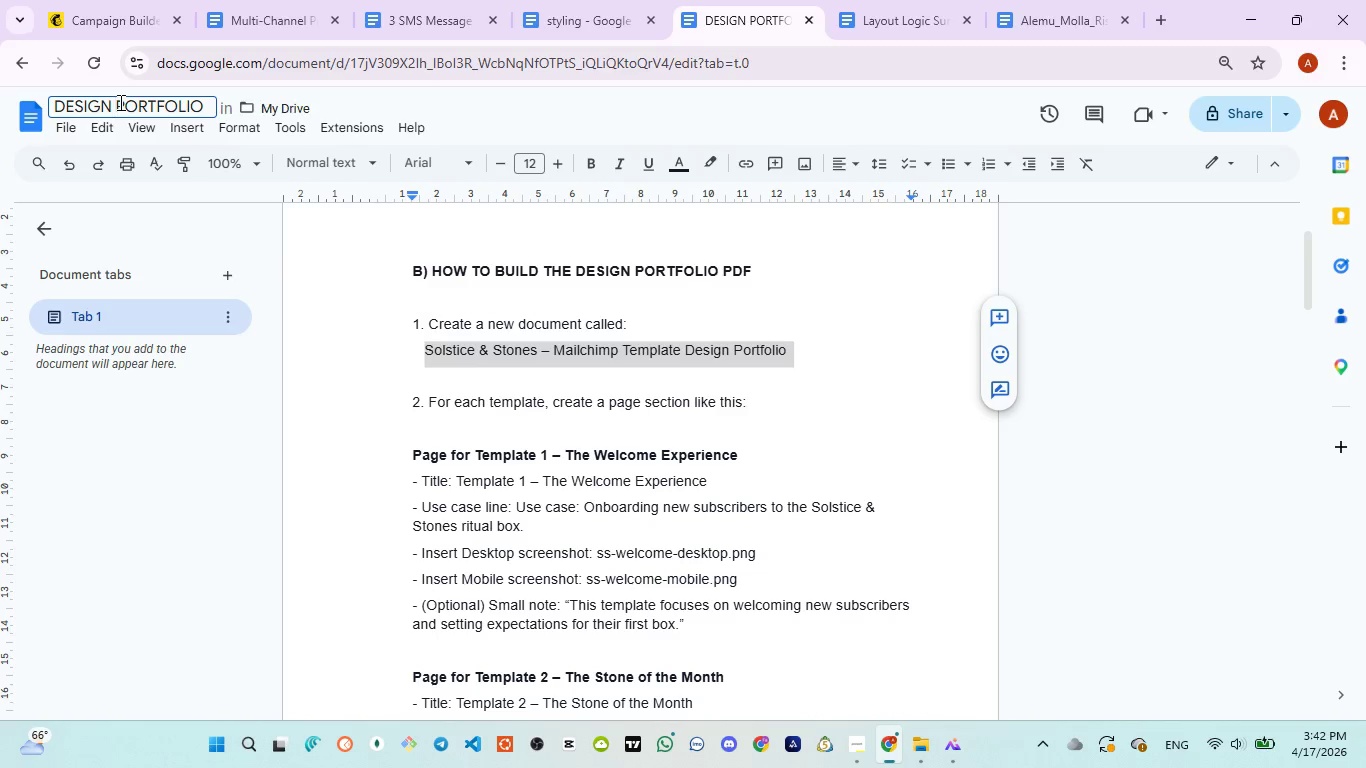 
key(Control+A)
 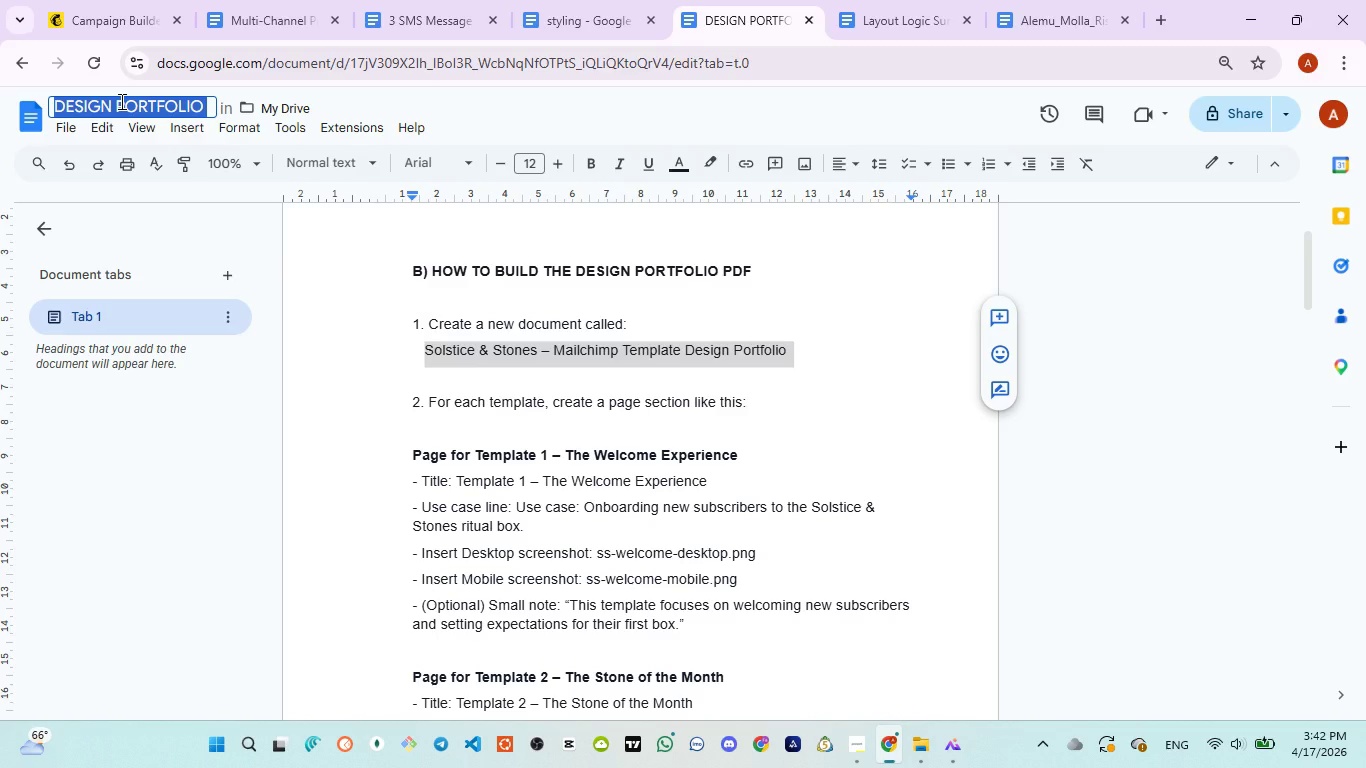 
key(Control+V)
 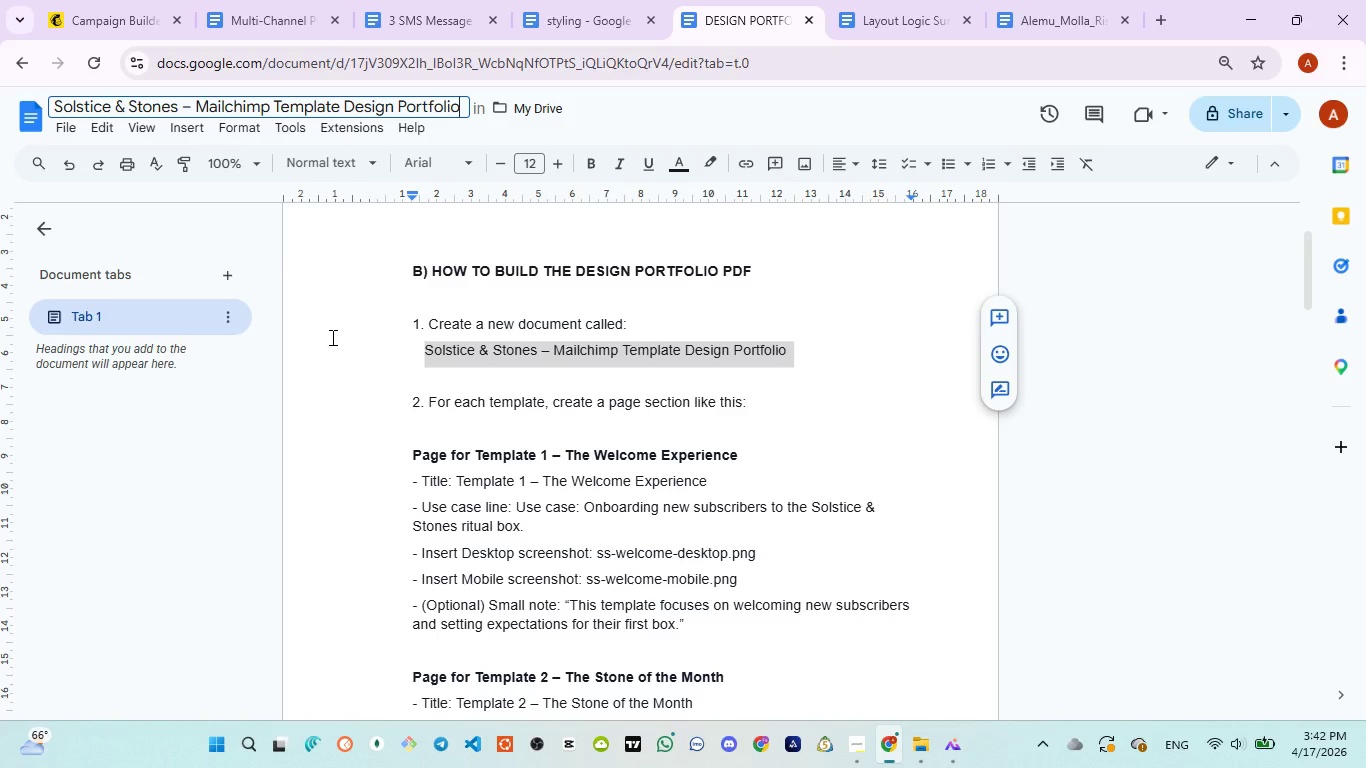 
left_click([331, 337])
 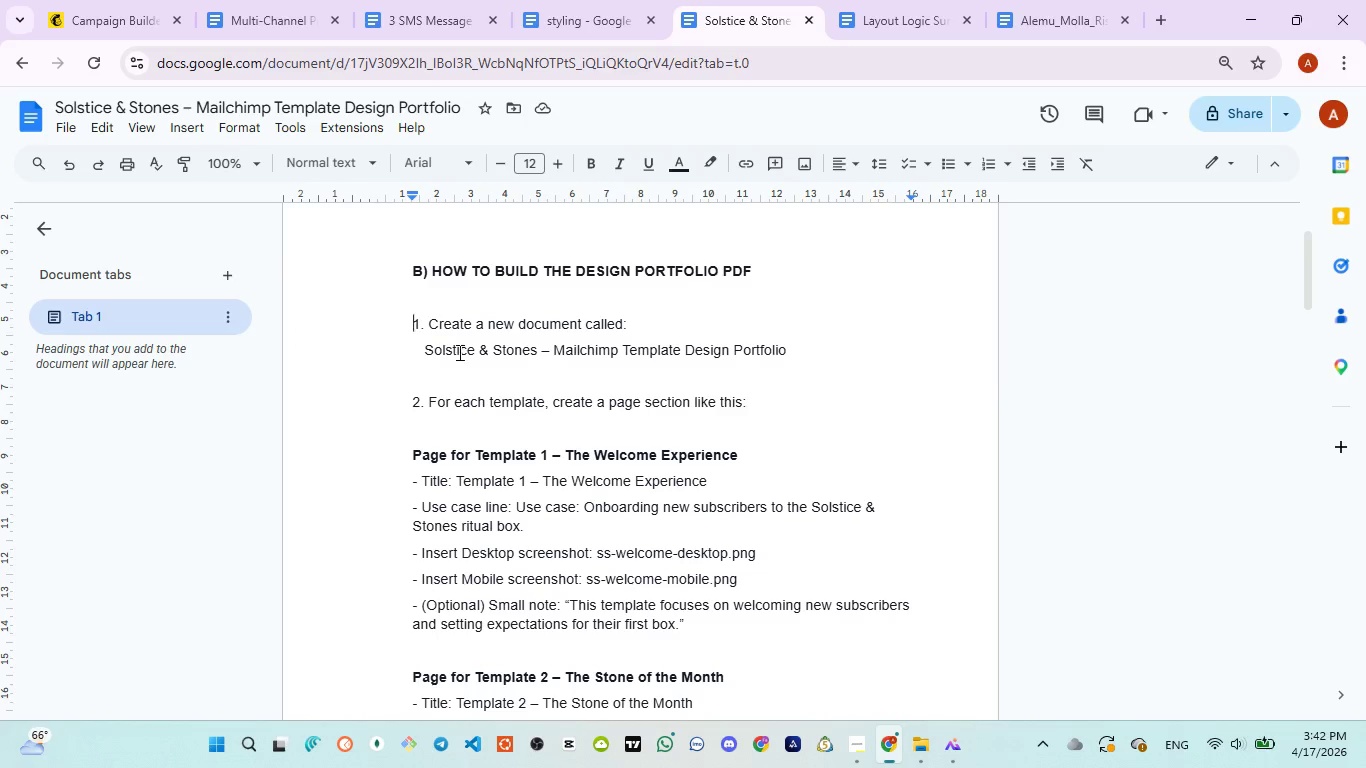 
scroll: coordinate [536, 392], scroll_direction: down, amount: 1.0
 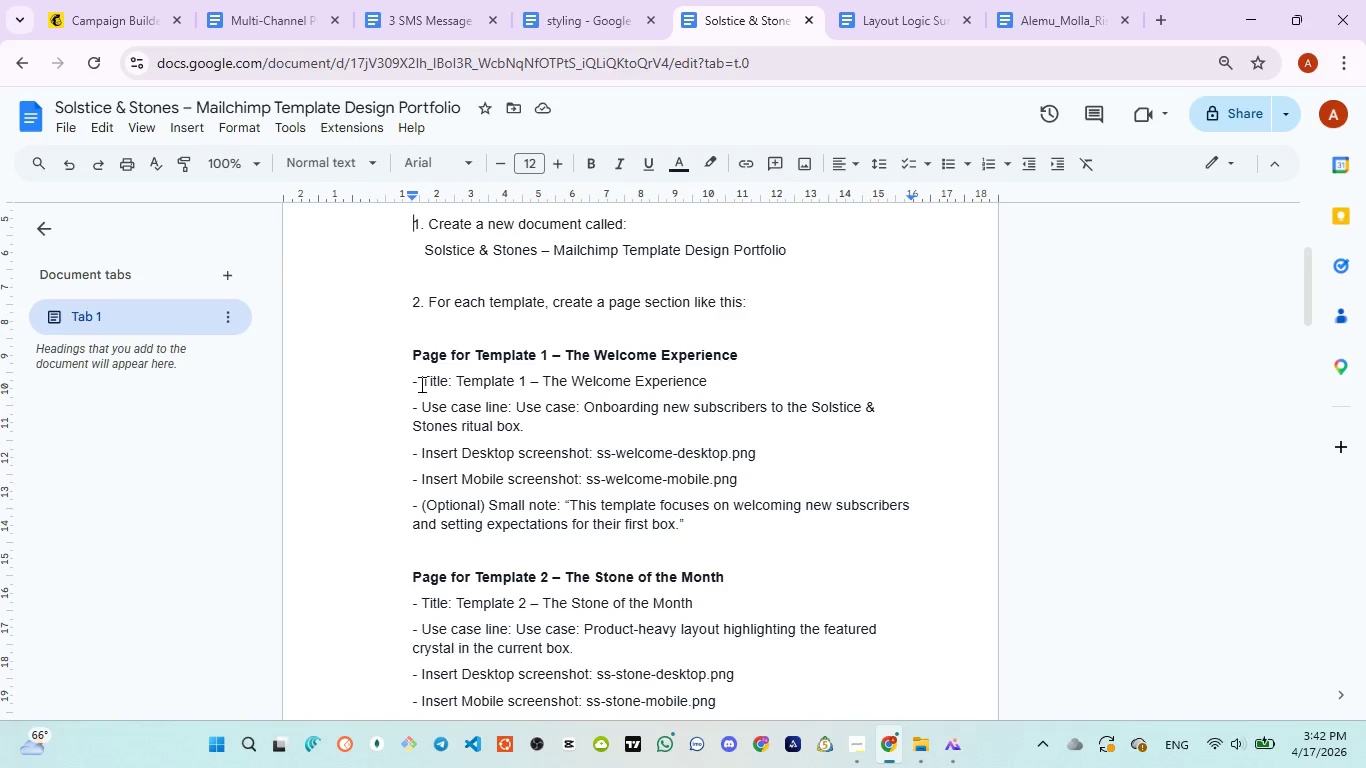 
wait(11.96)
 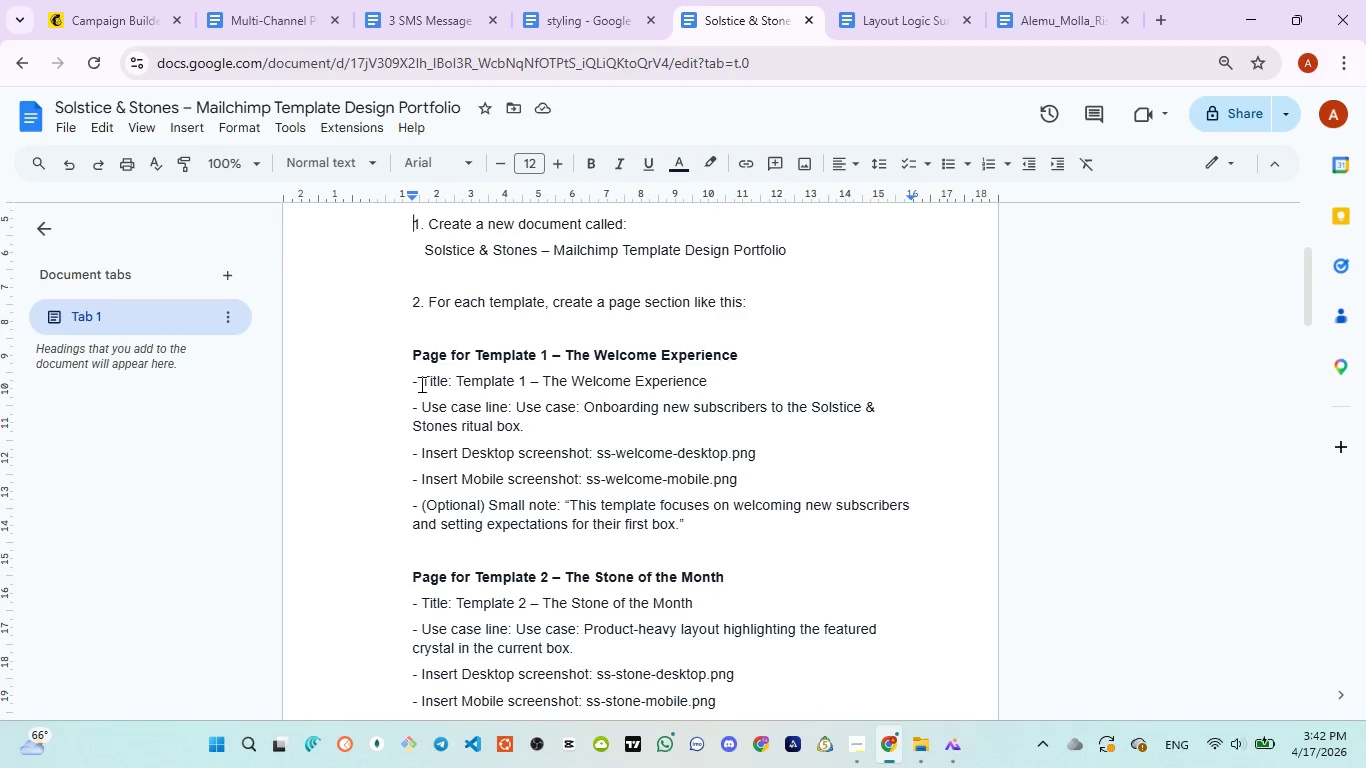 
key(Control+ControlLeft)
 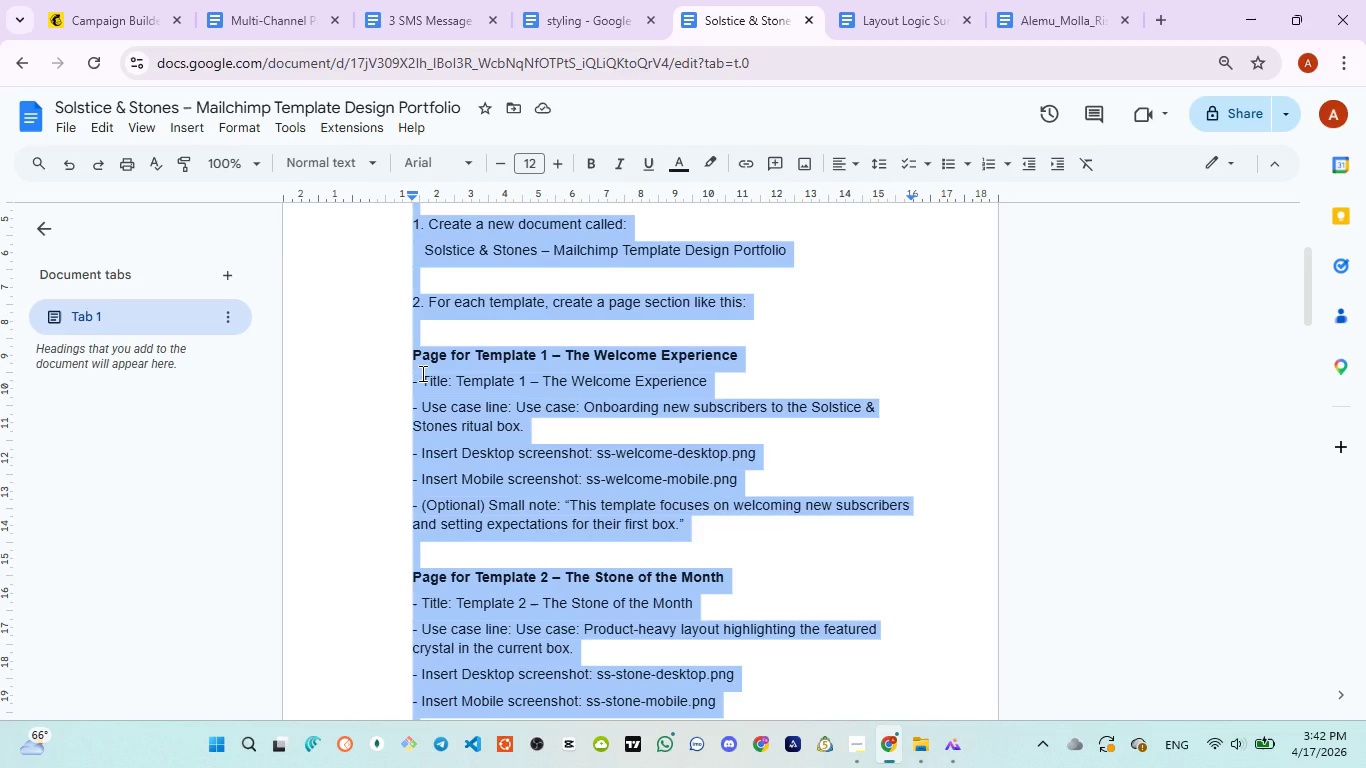 
key(Control+A)
 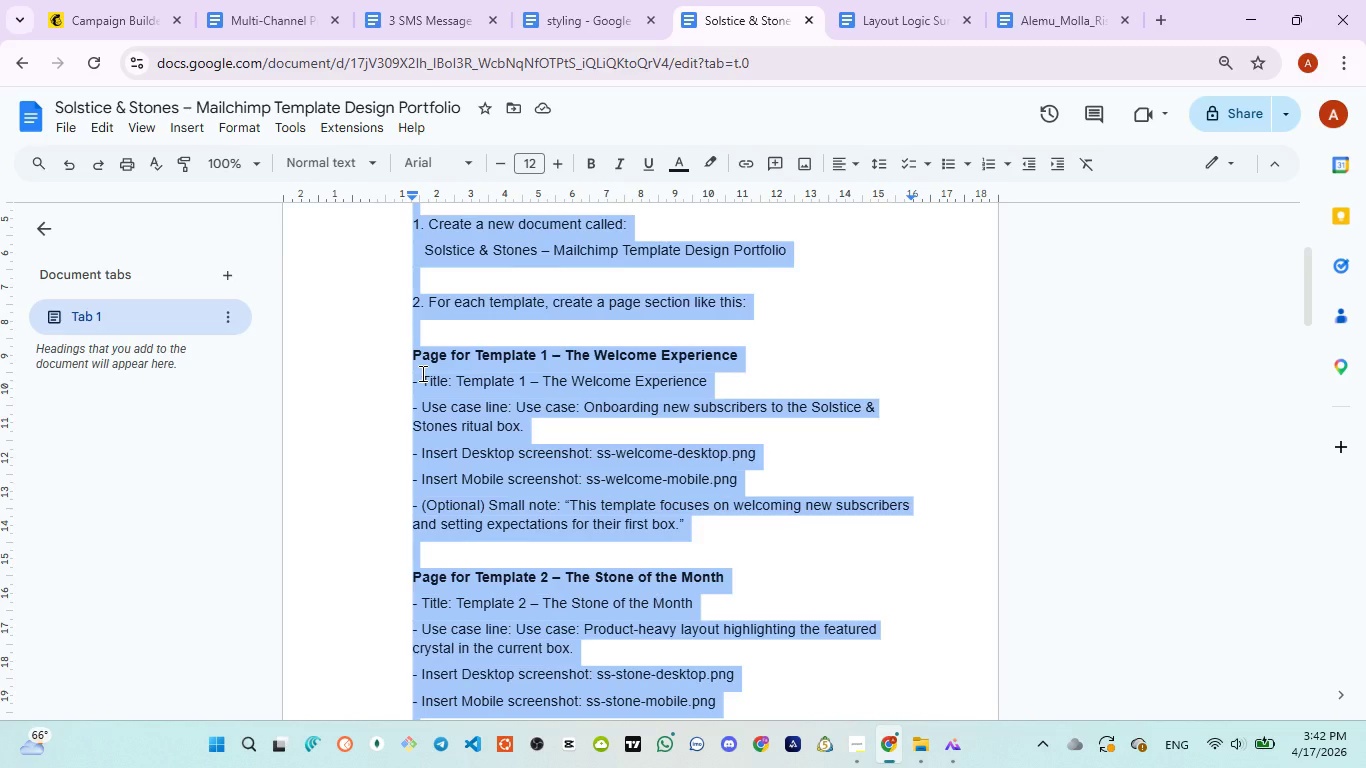 
left_click([421, 373])
 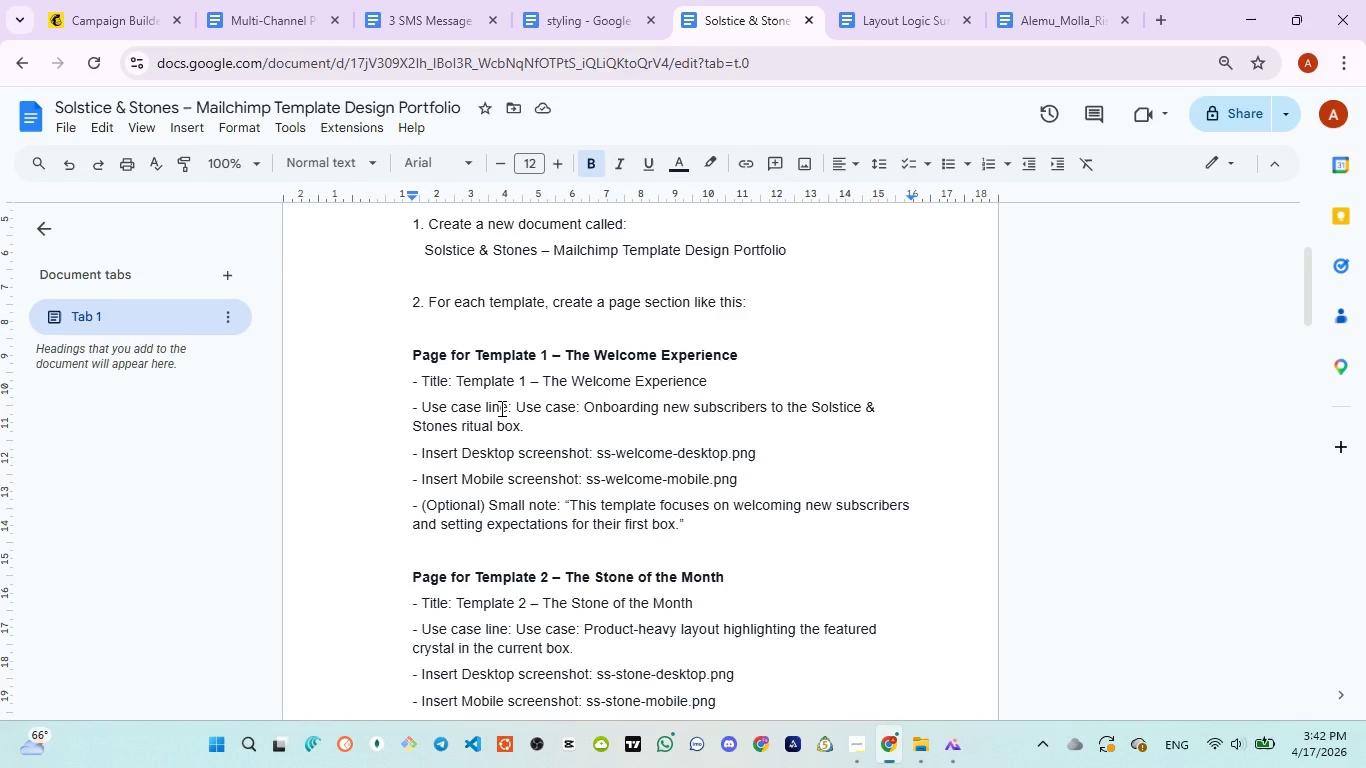 
left_click_drag(start_coordinate=[512, 408], to_coordinate=[402, 415])
 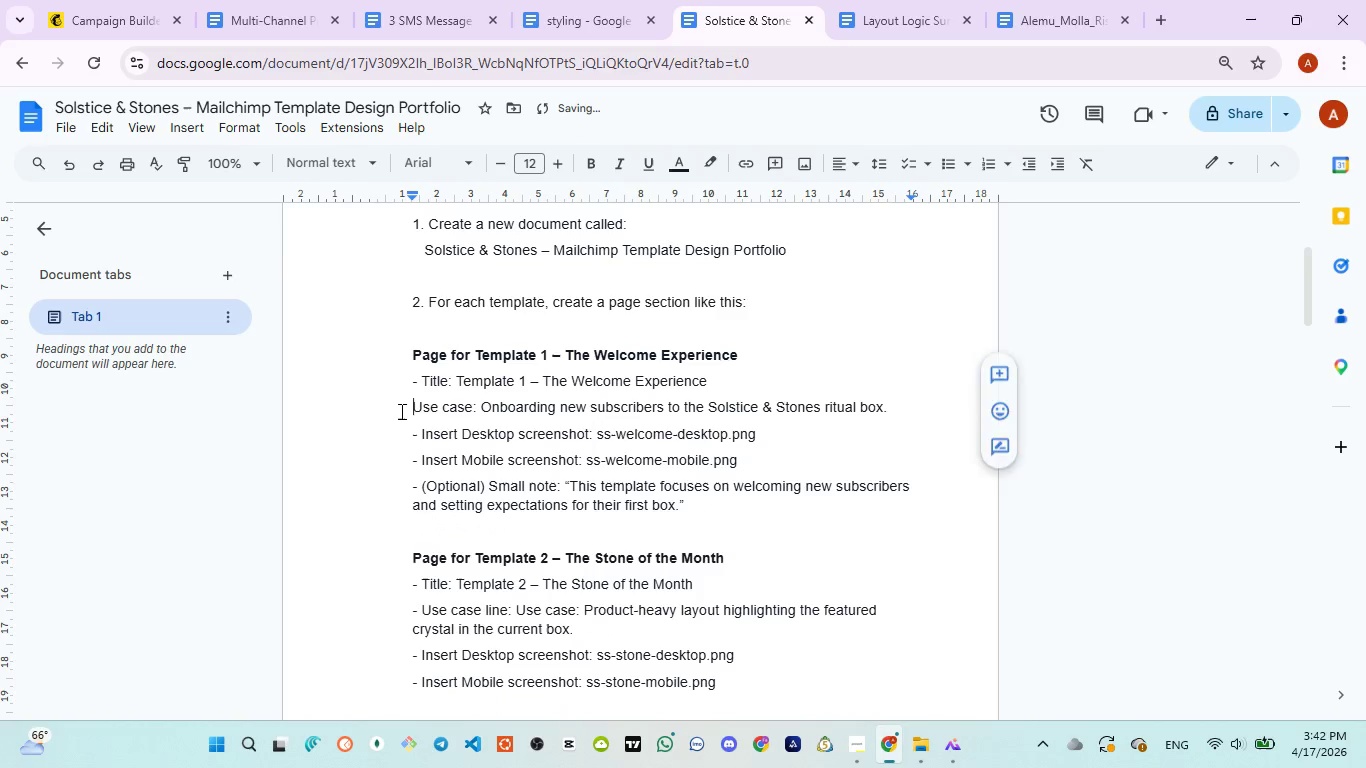 
key(Backspace)
 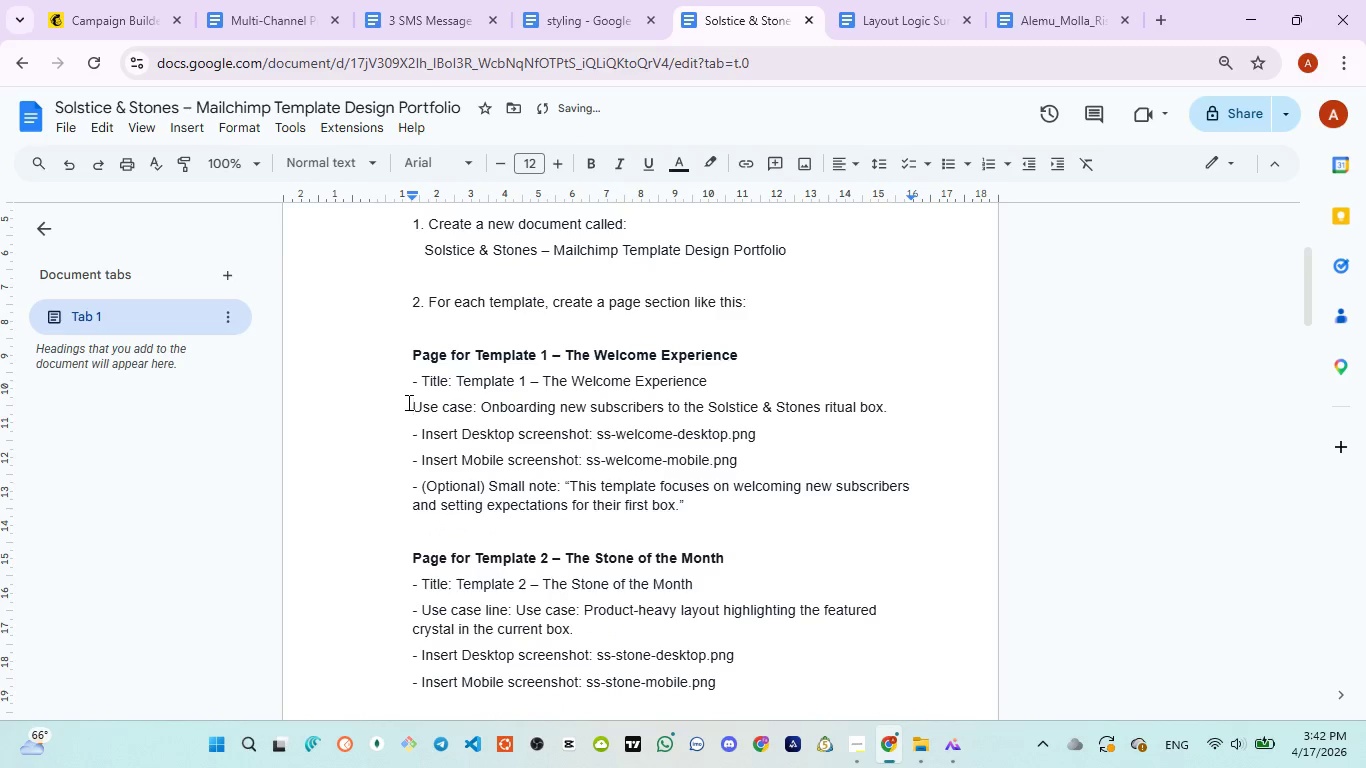 
left_click_drag(start_coordinate=[407, 402], to_coordinate=[479, 405])
 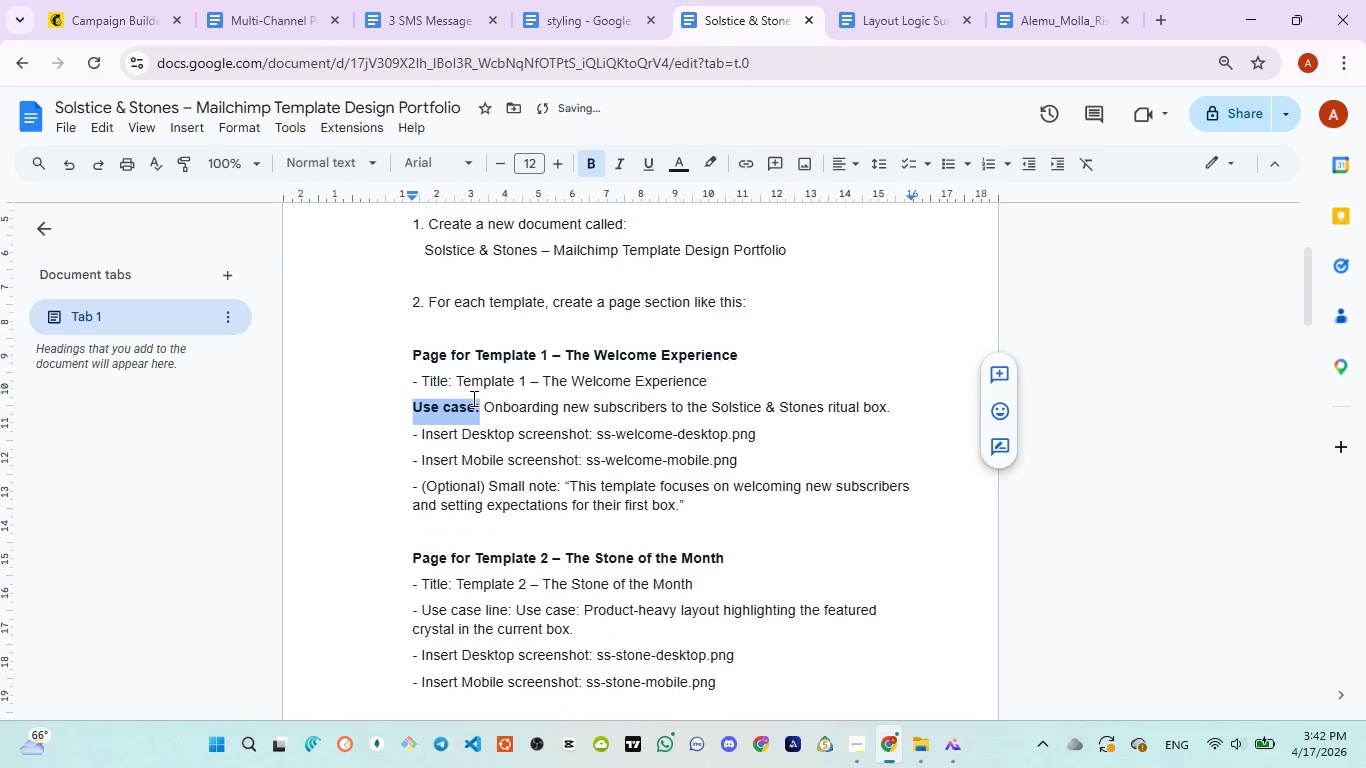 
left_click([484, 402])
 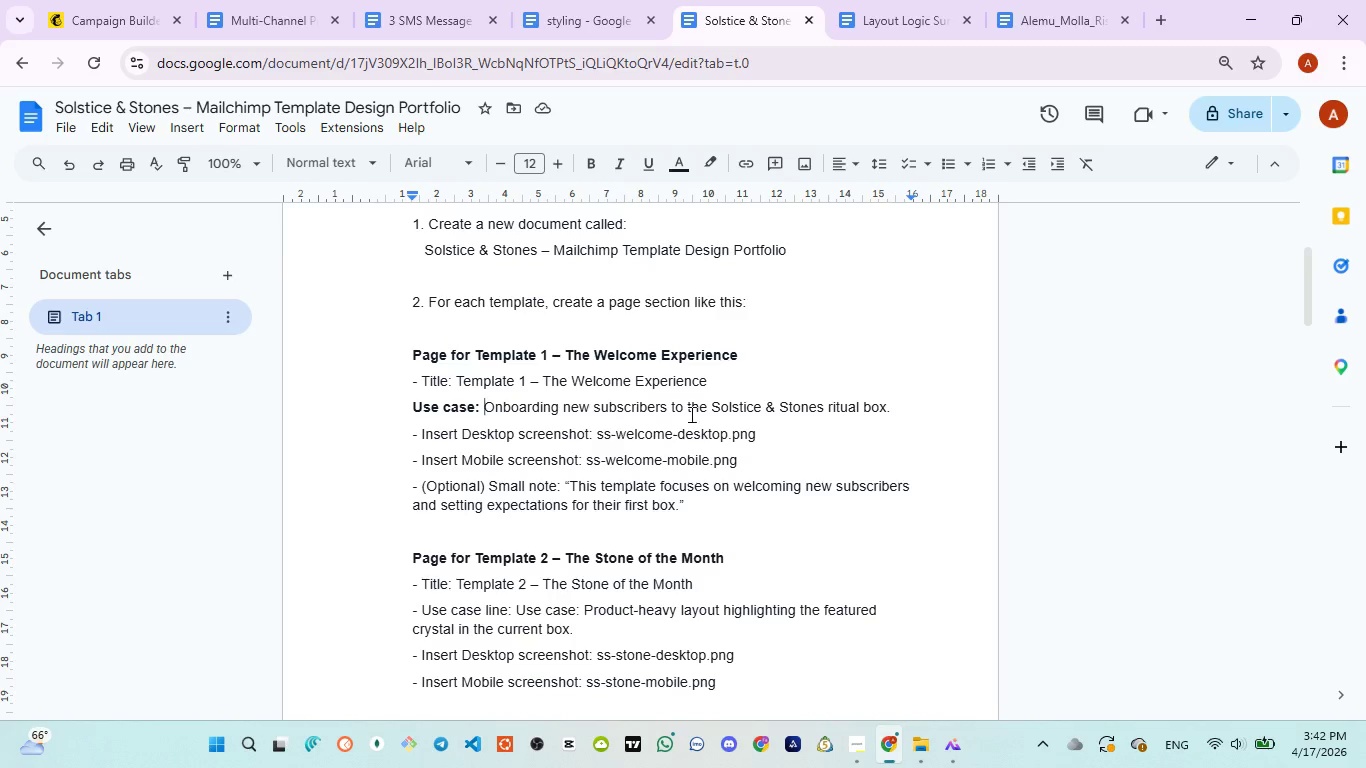 
wait(5.22)
 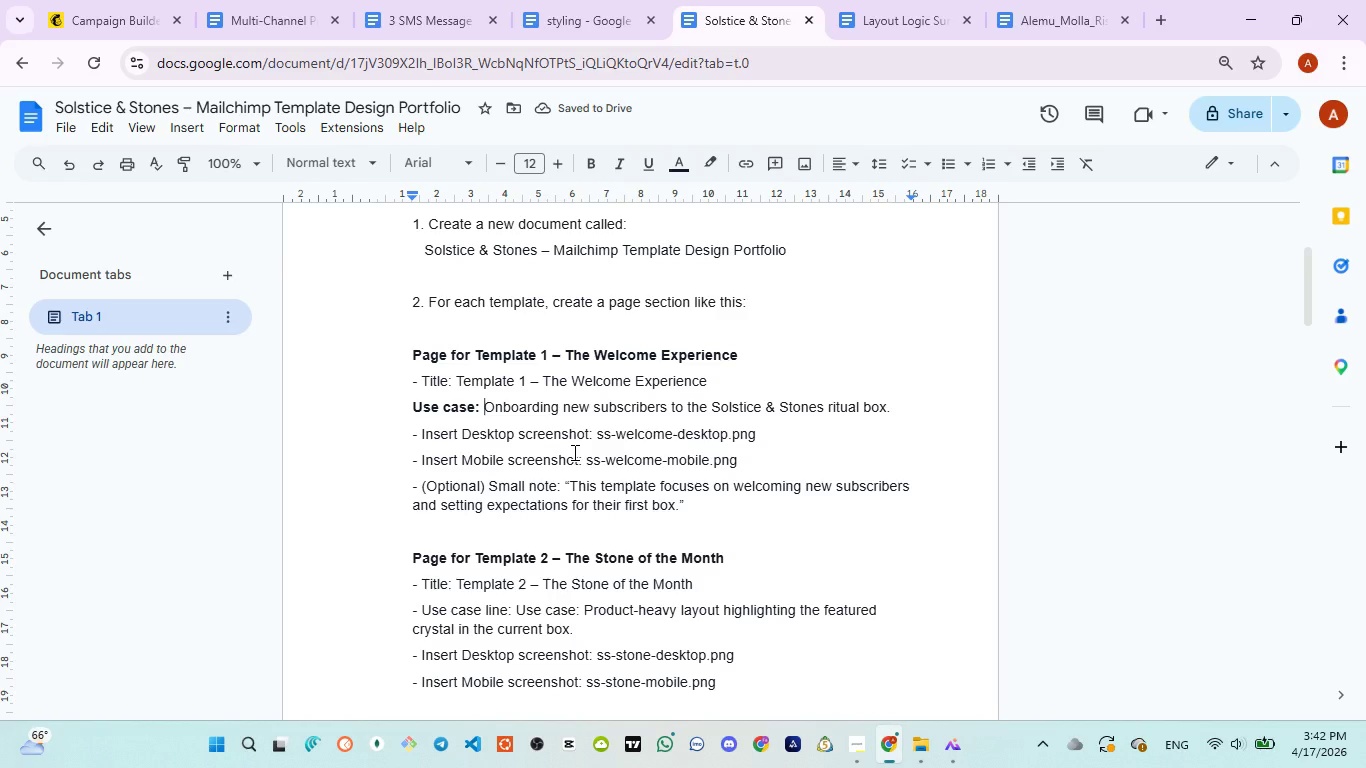 
left_click([916, 414])
 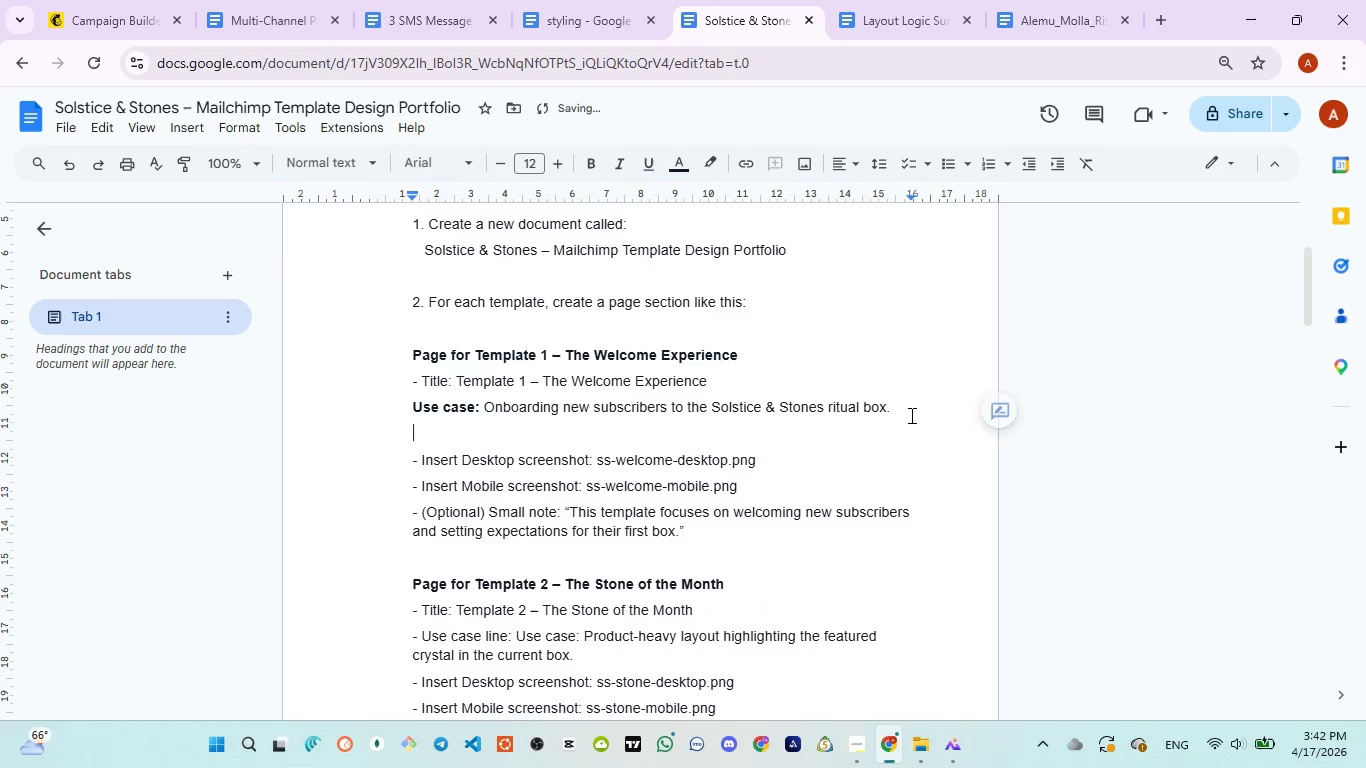 
key(Enter)
 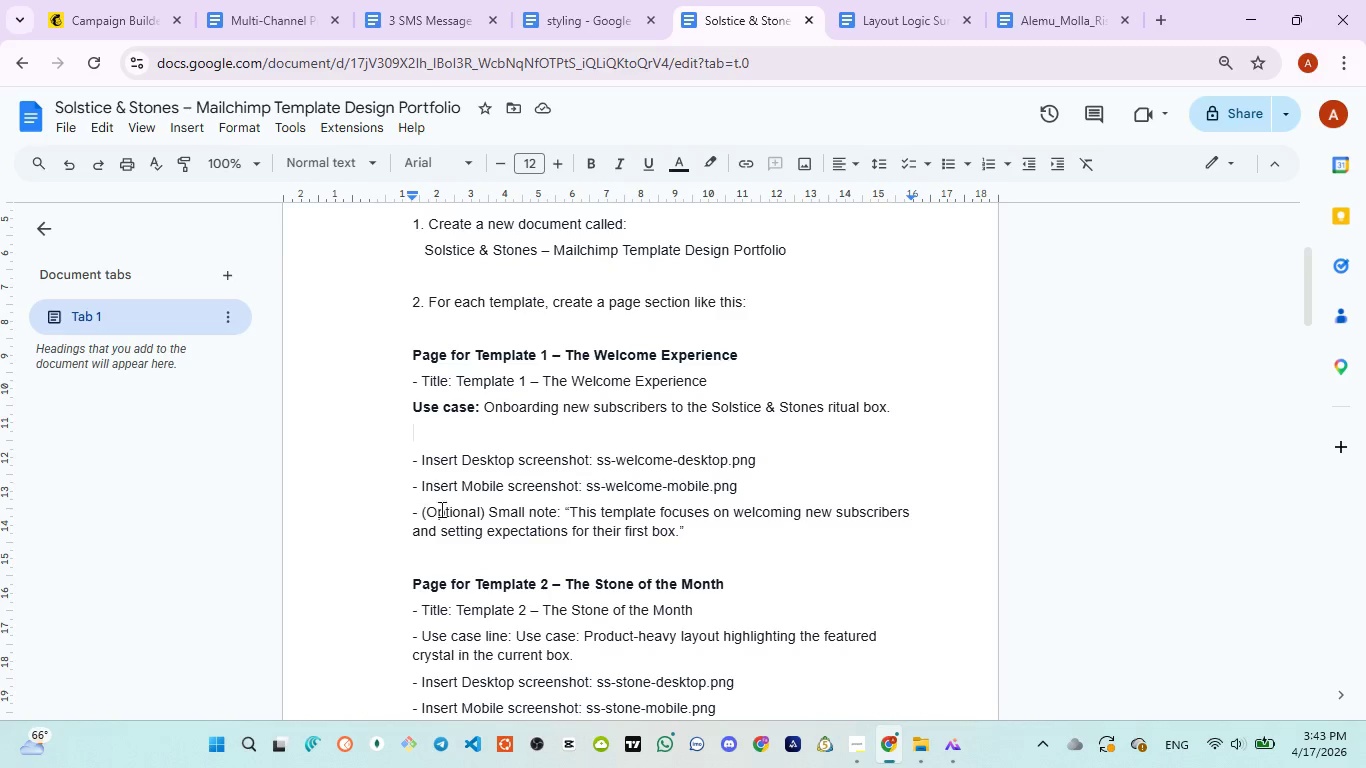 
wait(15.67)
 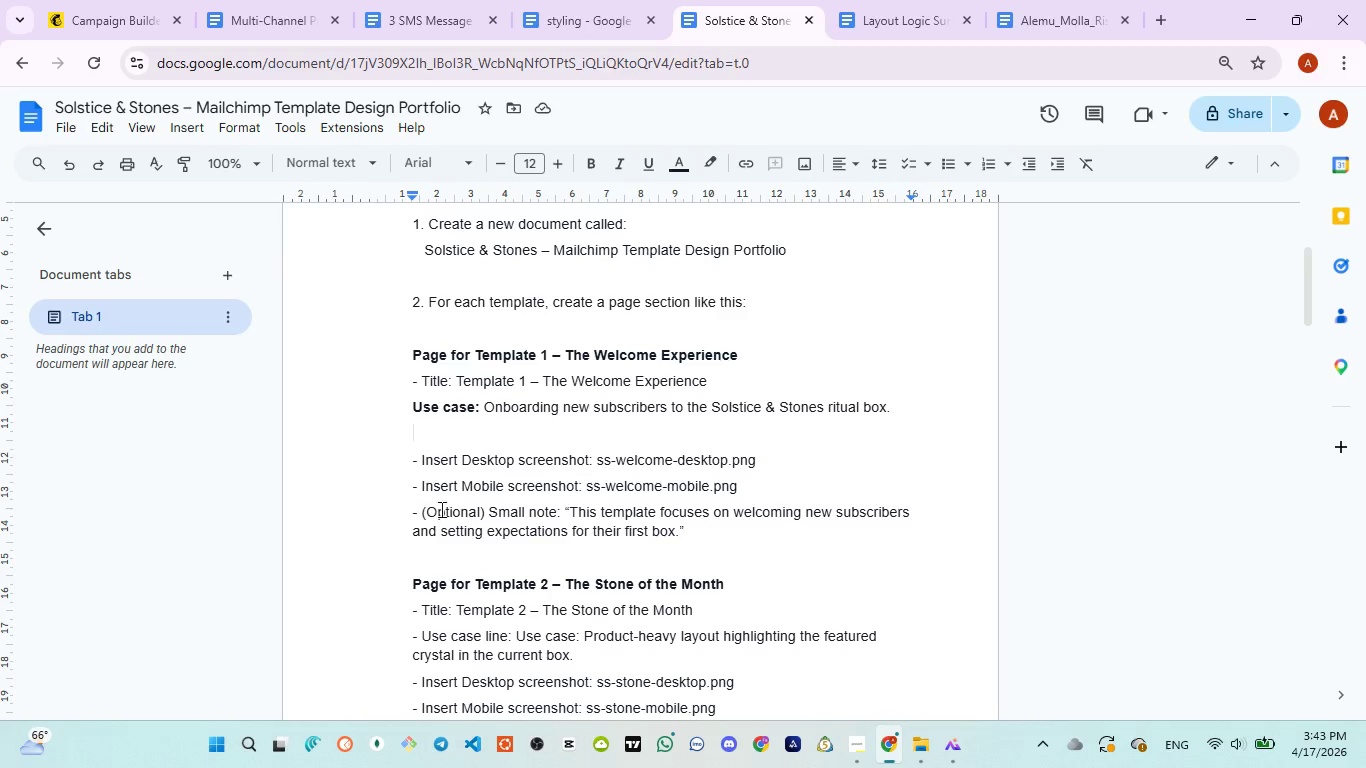 
left_click_drag(start_coordinate=[567, 510], to_coordinate=[418, 510])
 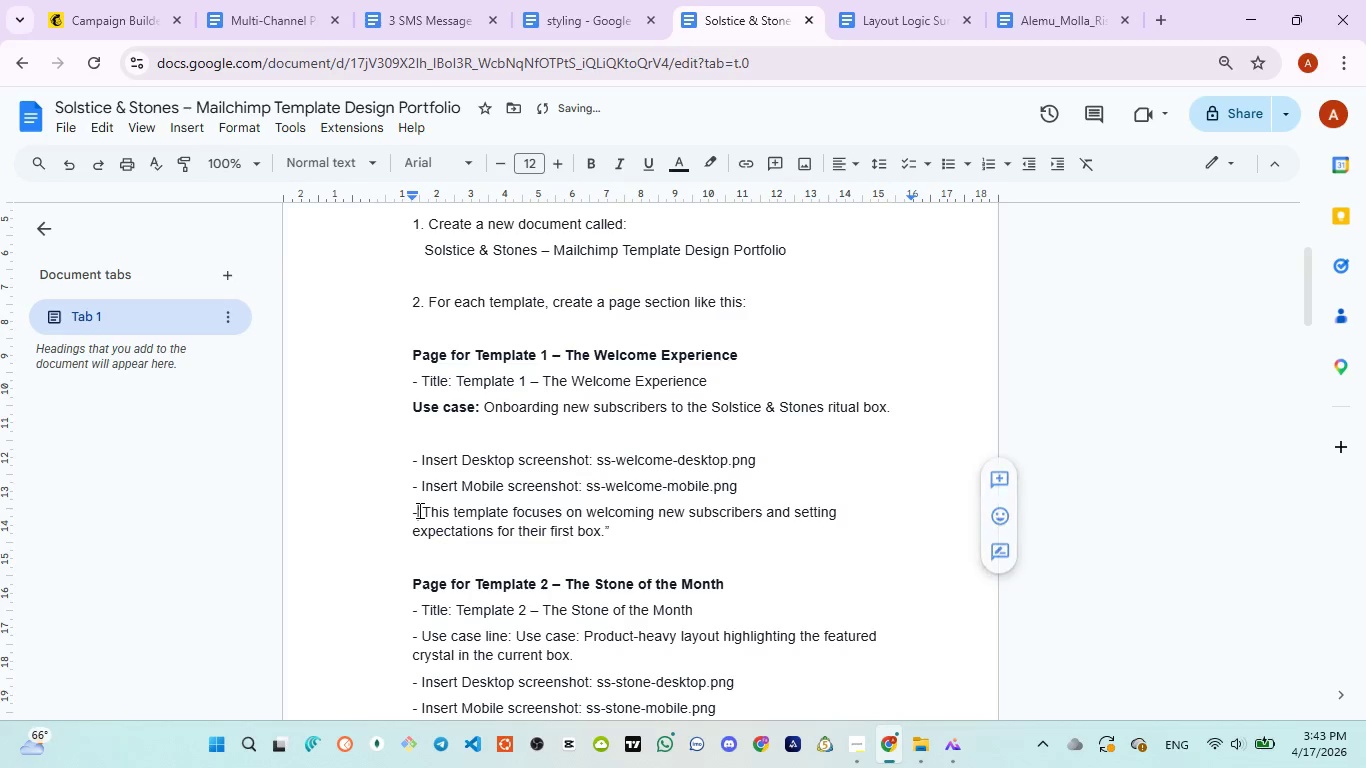 
key(Backspace)
 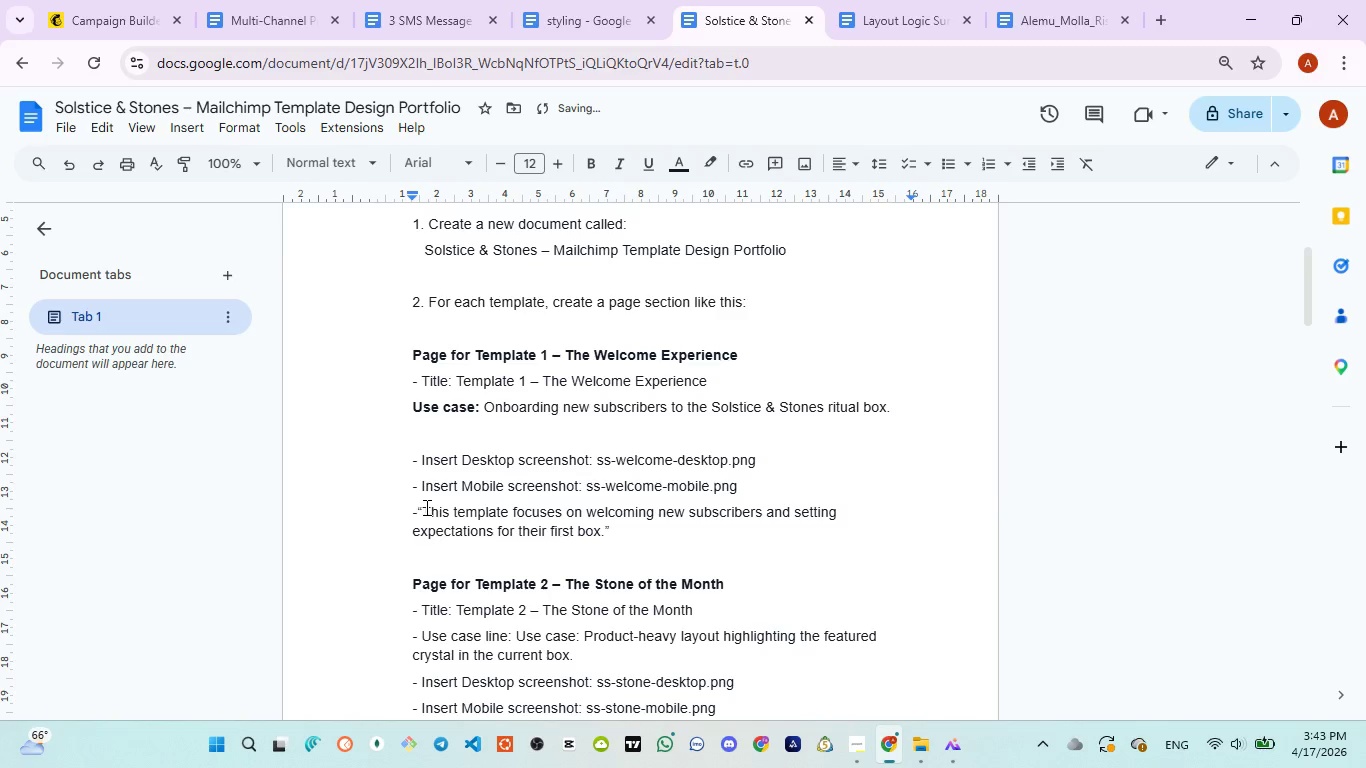 
left_click([425, 507])
 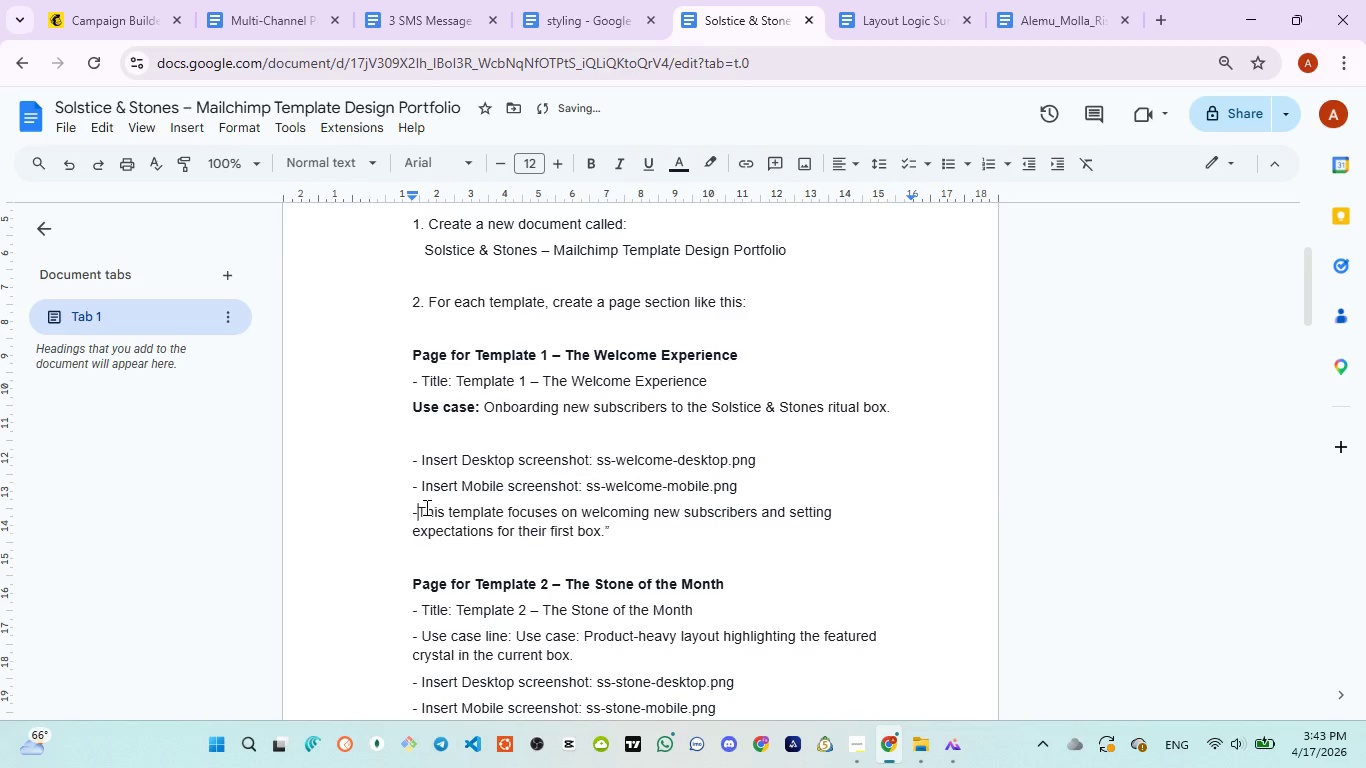 
key(Backspace)
 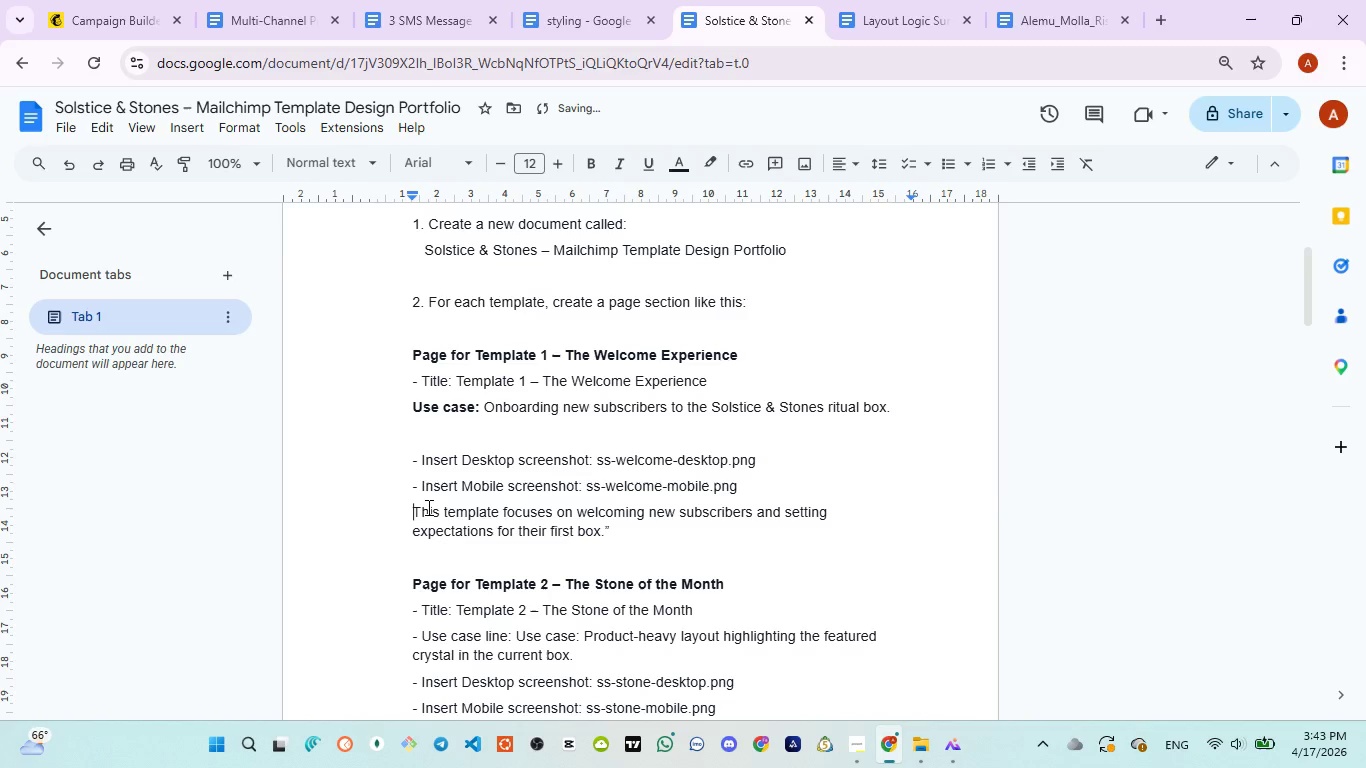 
key(Backspace)
 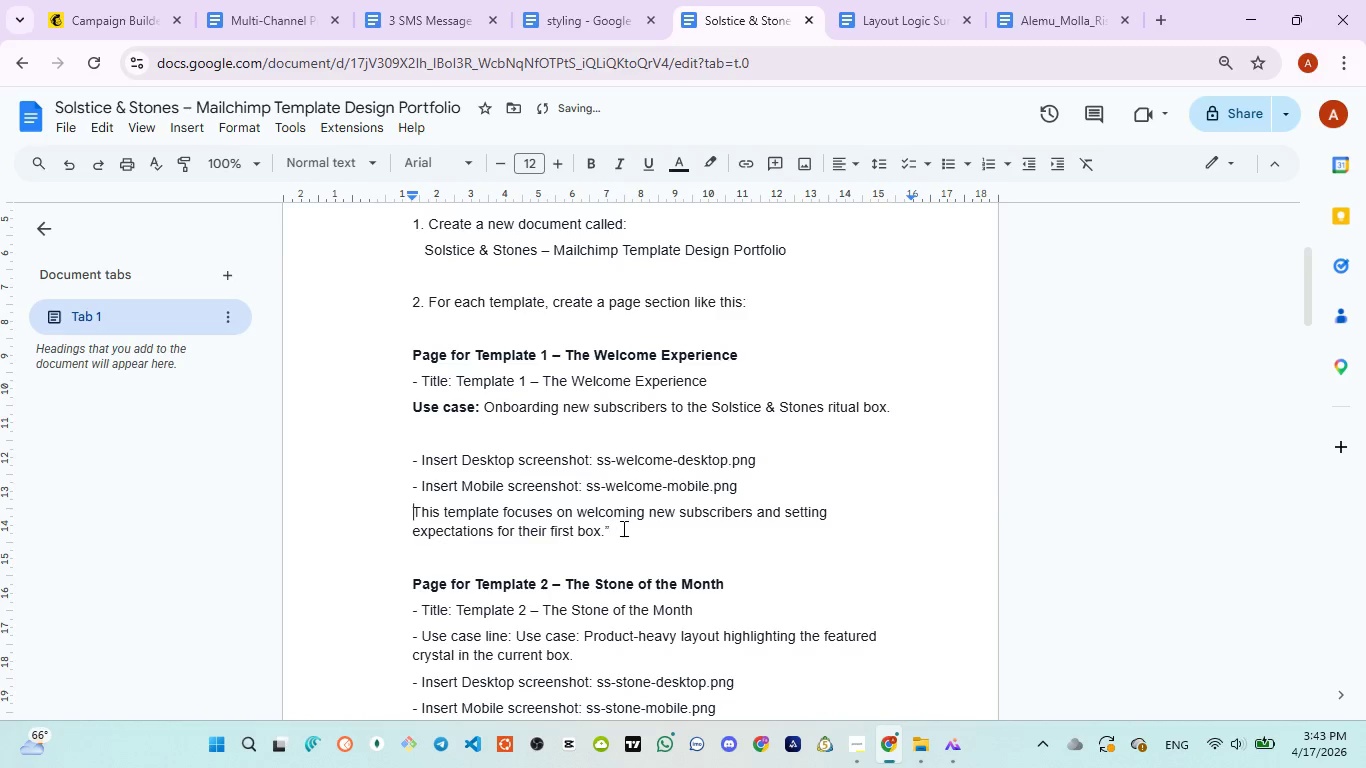 
left_click([622, 528])
 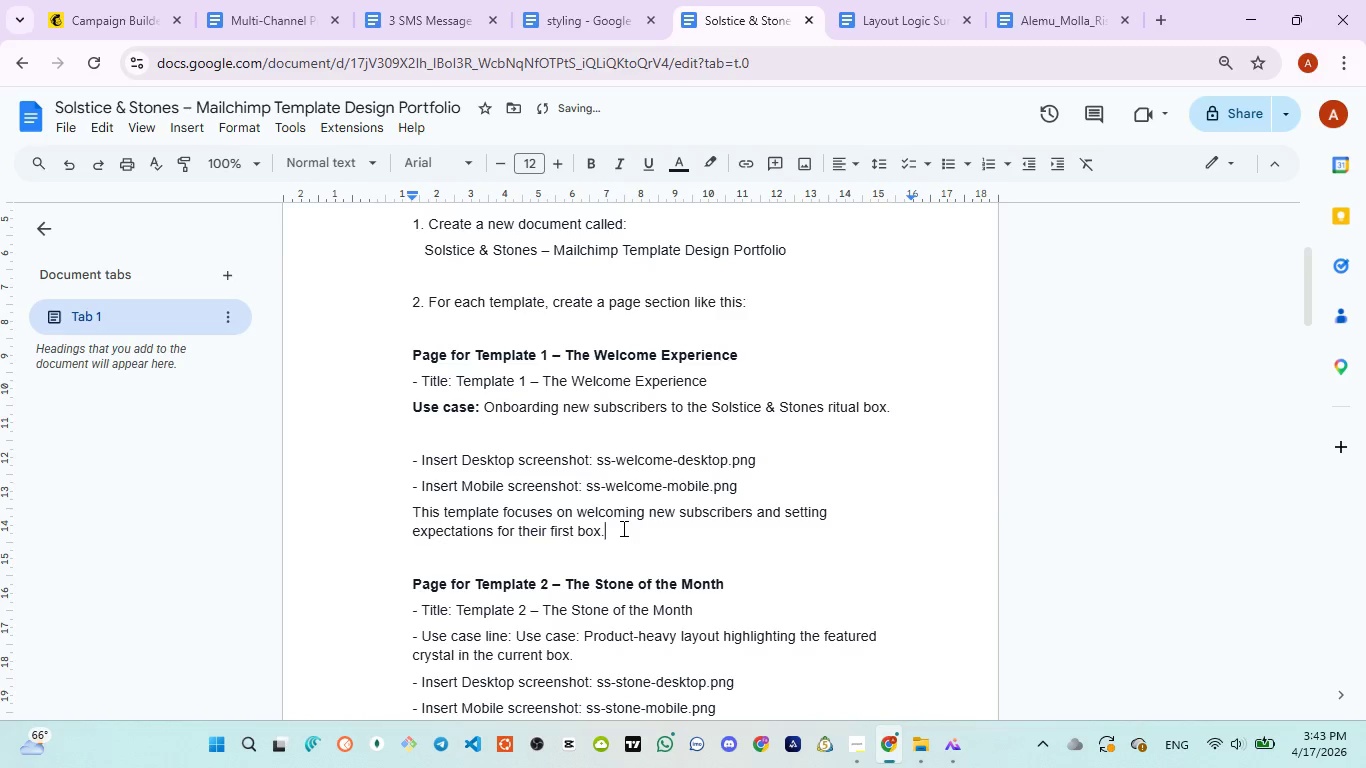 
key(Backspace)
 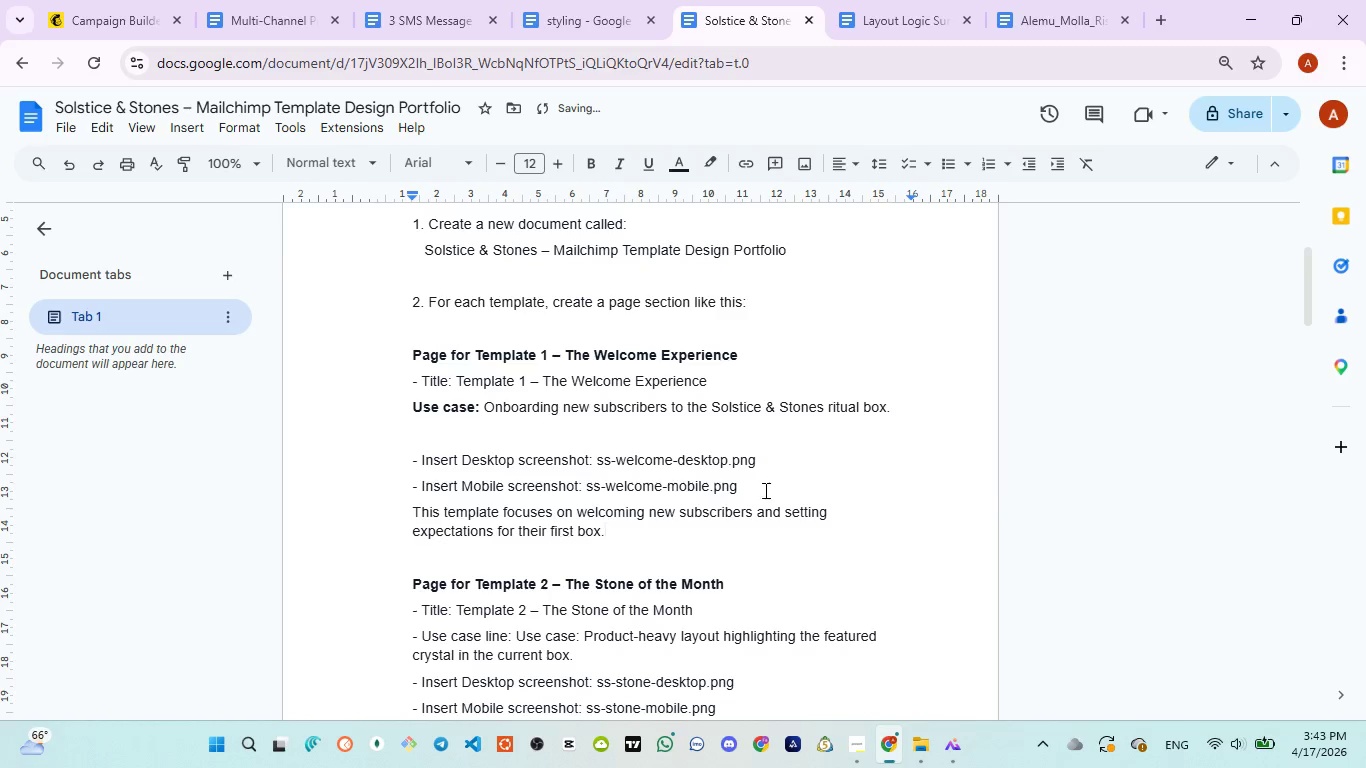 
left_click([764, 490])
 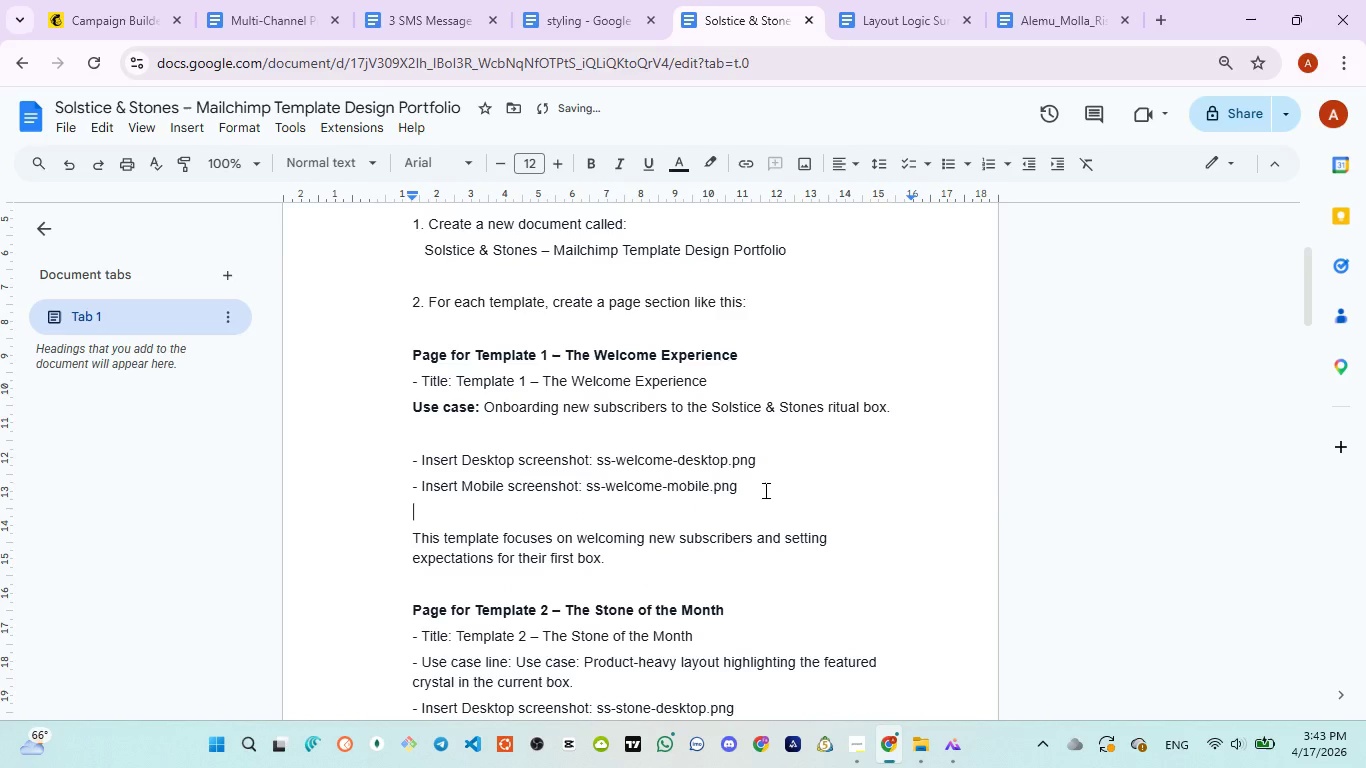 
key(Enter)
 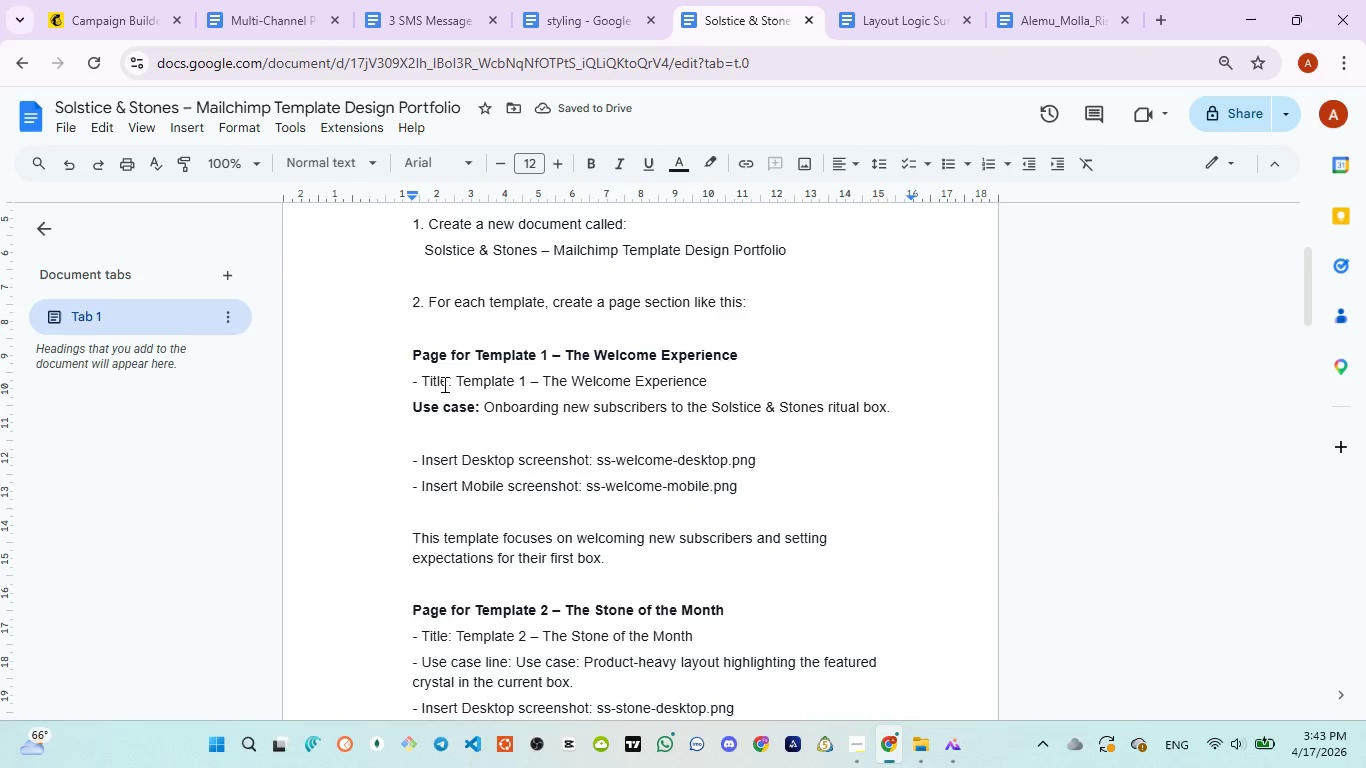 
double_click([429, 380])
 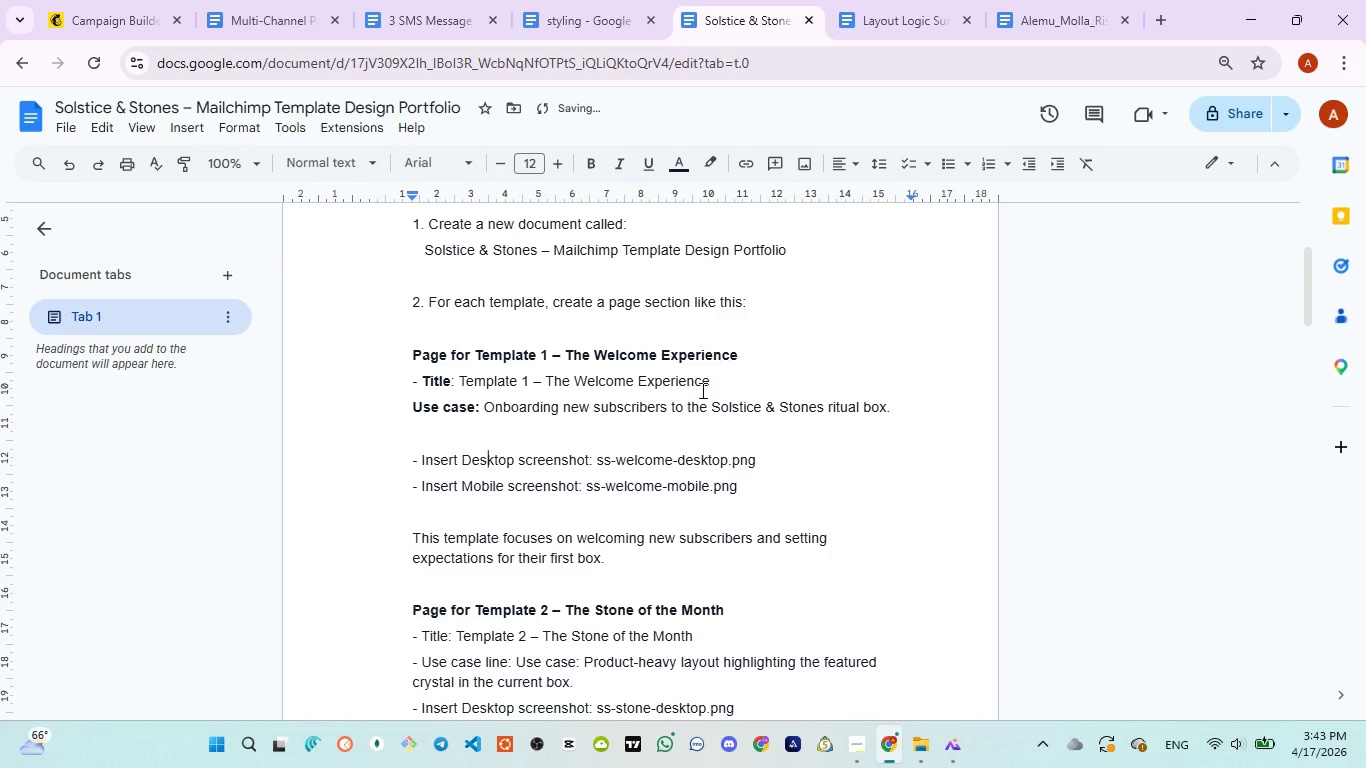 
left_click([750, 358])
 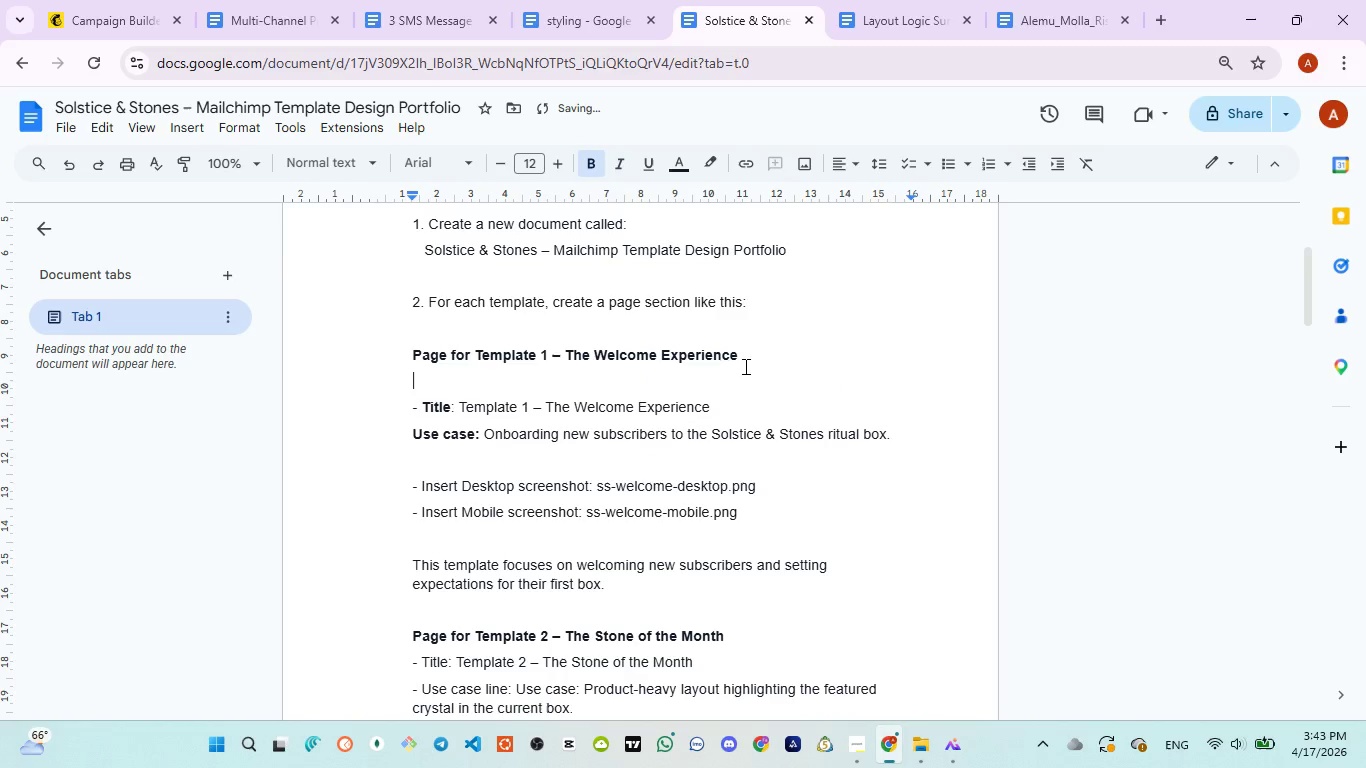 
key(Enter)
 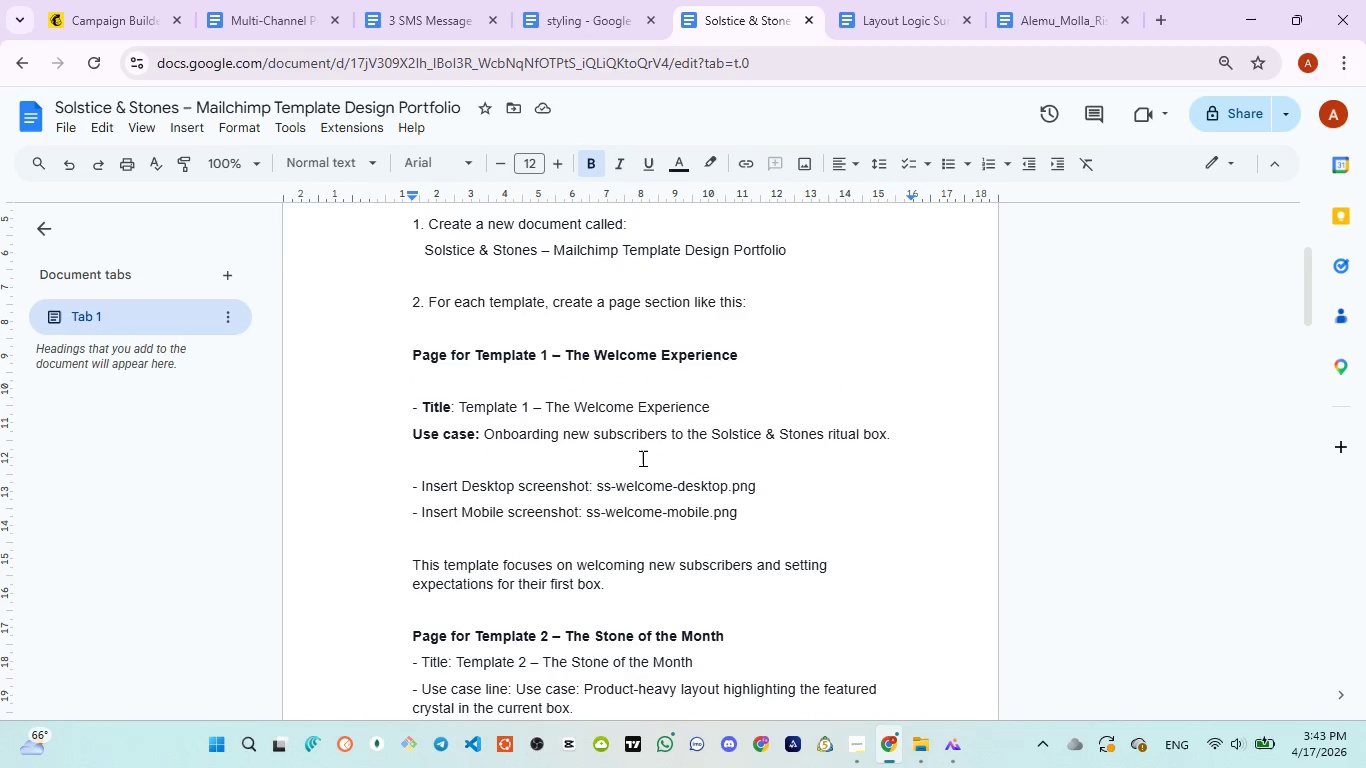 
wait(7.02)
 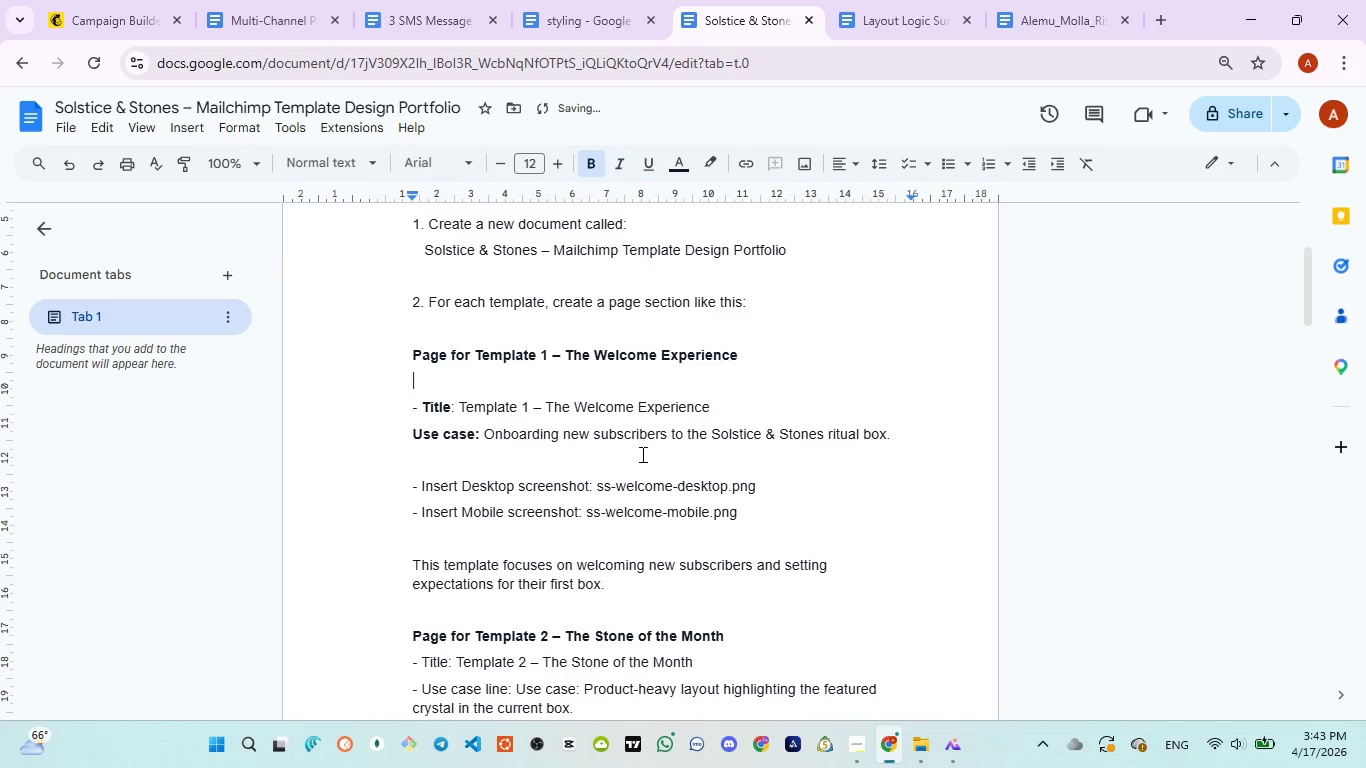 
scroll: coordinate [641, 458], scroll_direction: down, amount: 1.0
 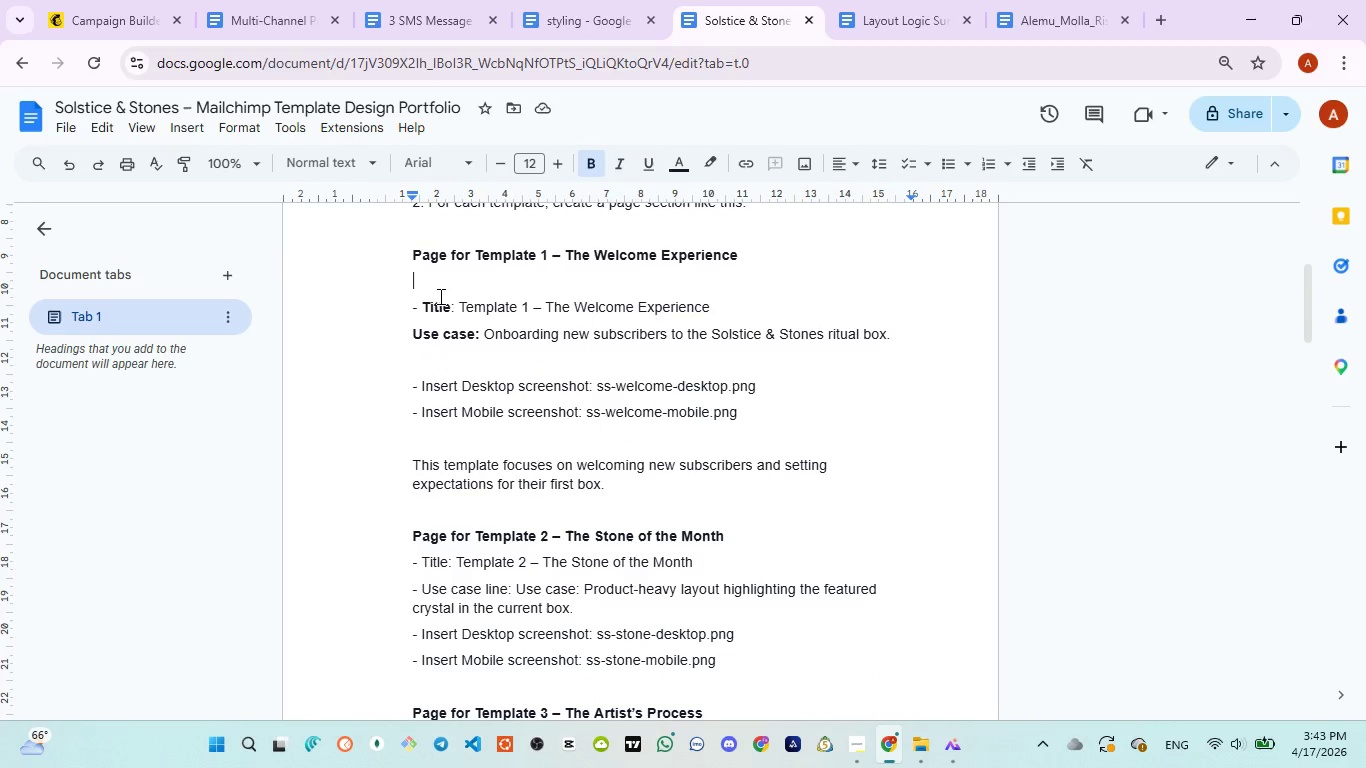 
left_click_drag(start_coordinate=[458, 304], to_coordinate=[642, 301])
 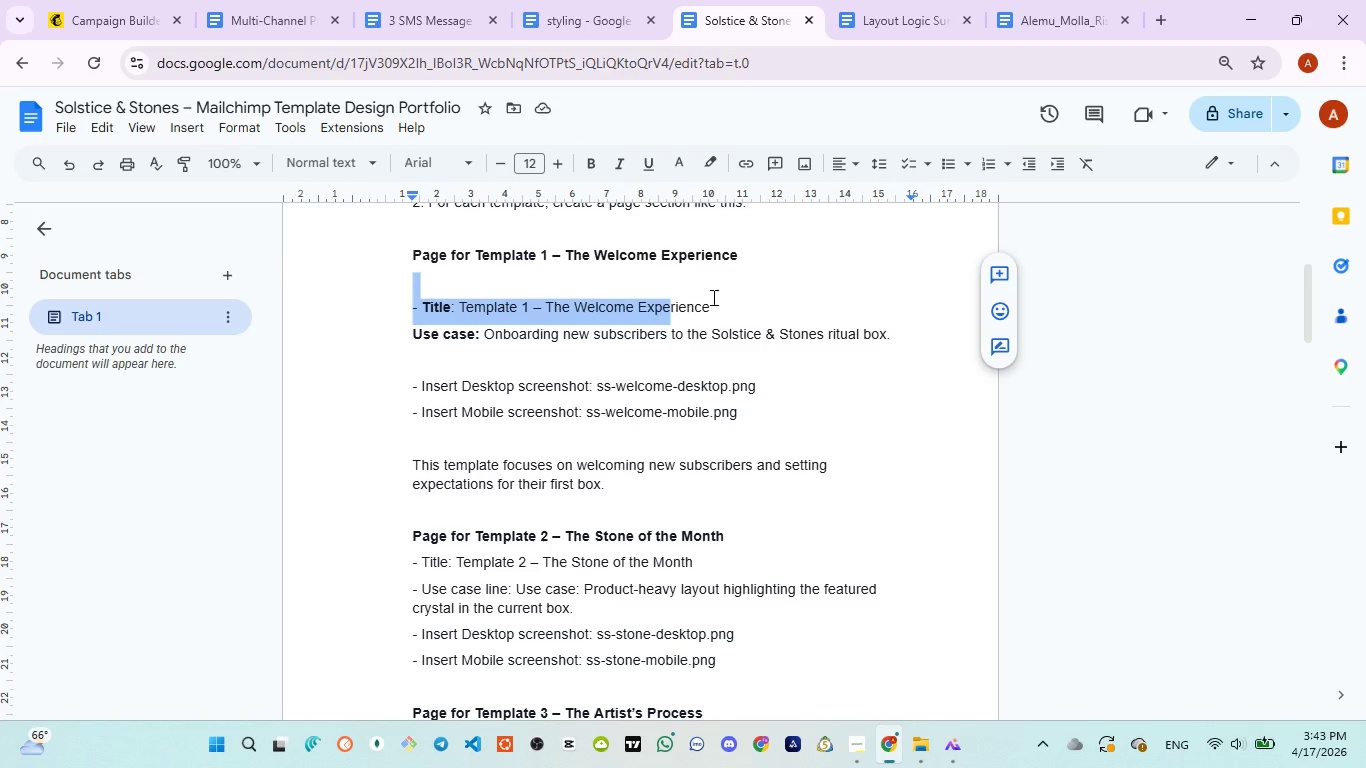 
left_click_drag(start_coordinate=[668, 301], to_coordinate=[673, 299])
 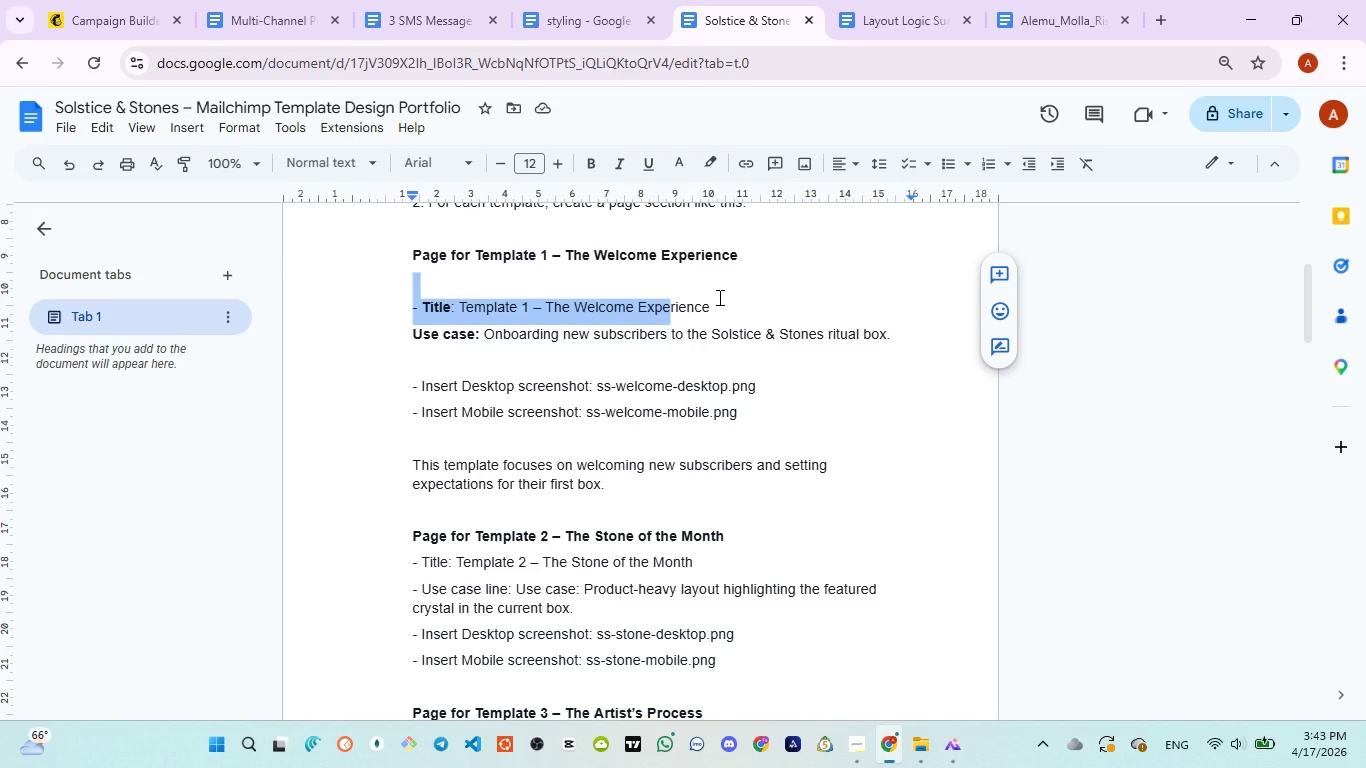 
left_click_drag(start_coordinate=[718, 297], to_coordinate=[725, 309])
 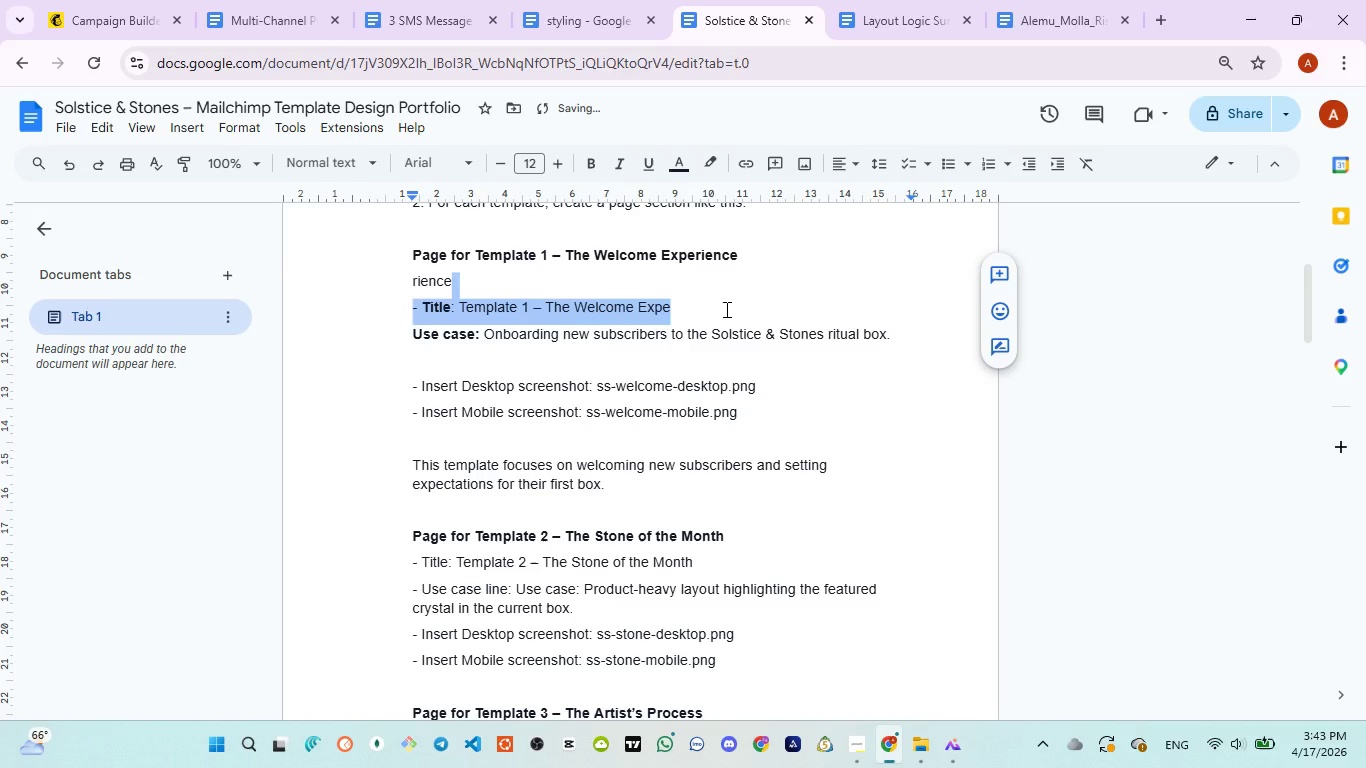 
key(Control+Z)
 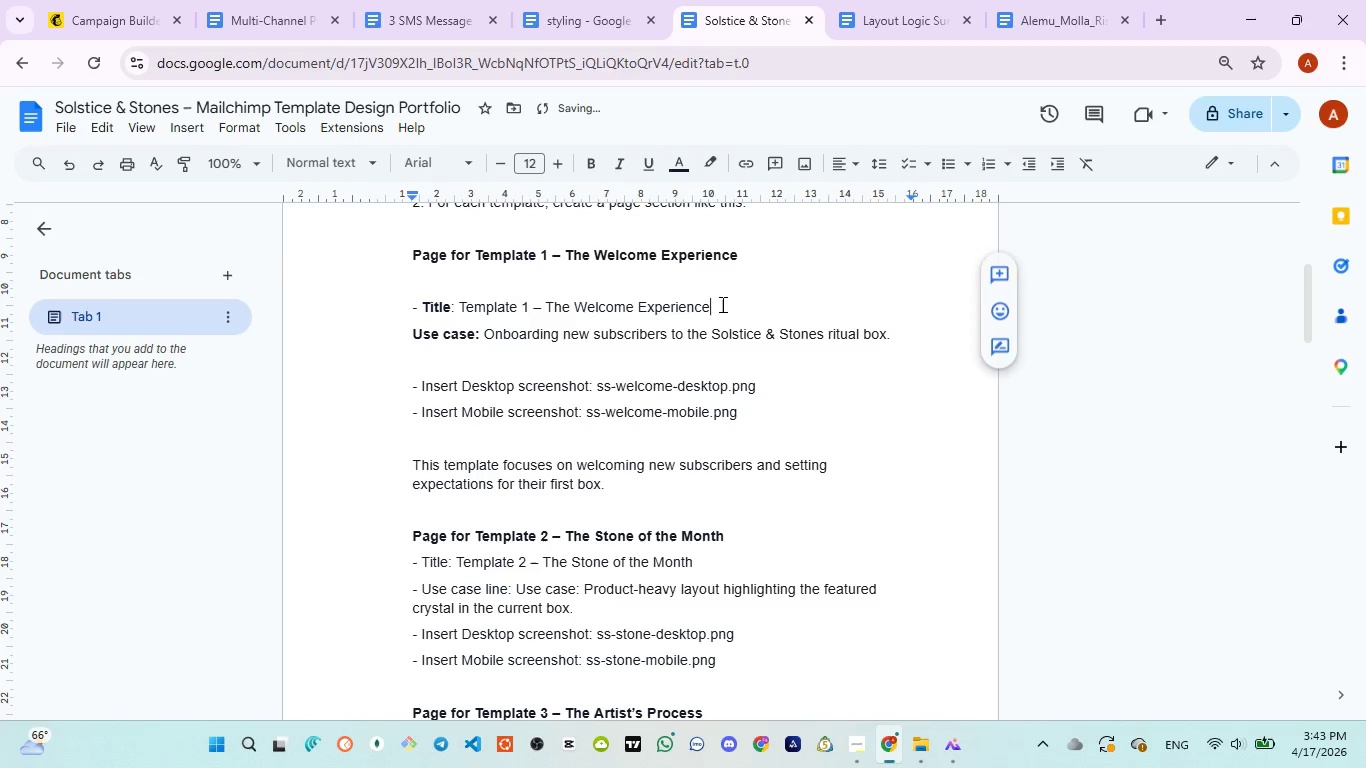 
left_click([721, 304])
 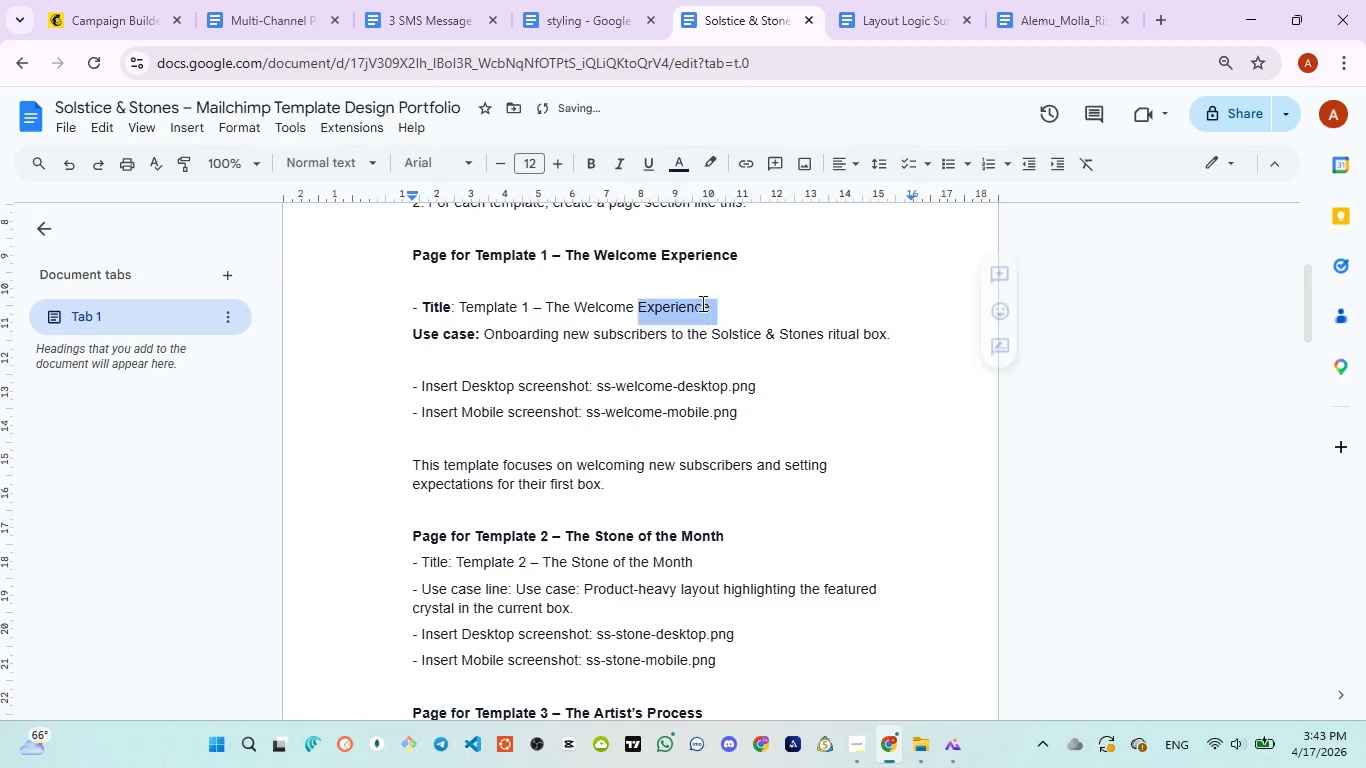 
left_click_drag(start_coordinate=[721, 304], to_coordinate=[444, 297])
 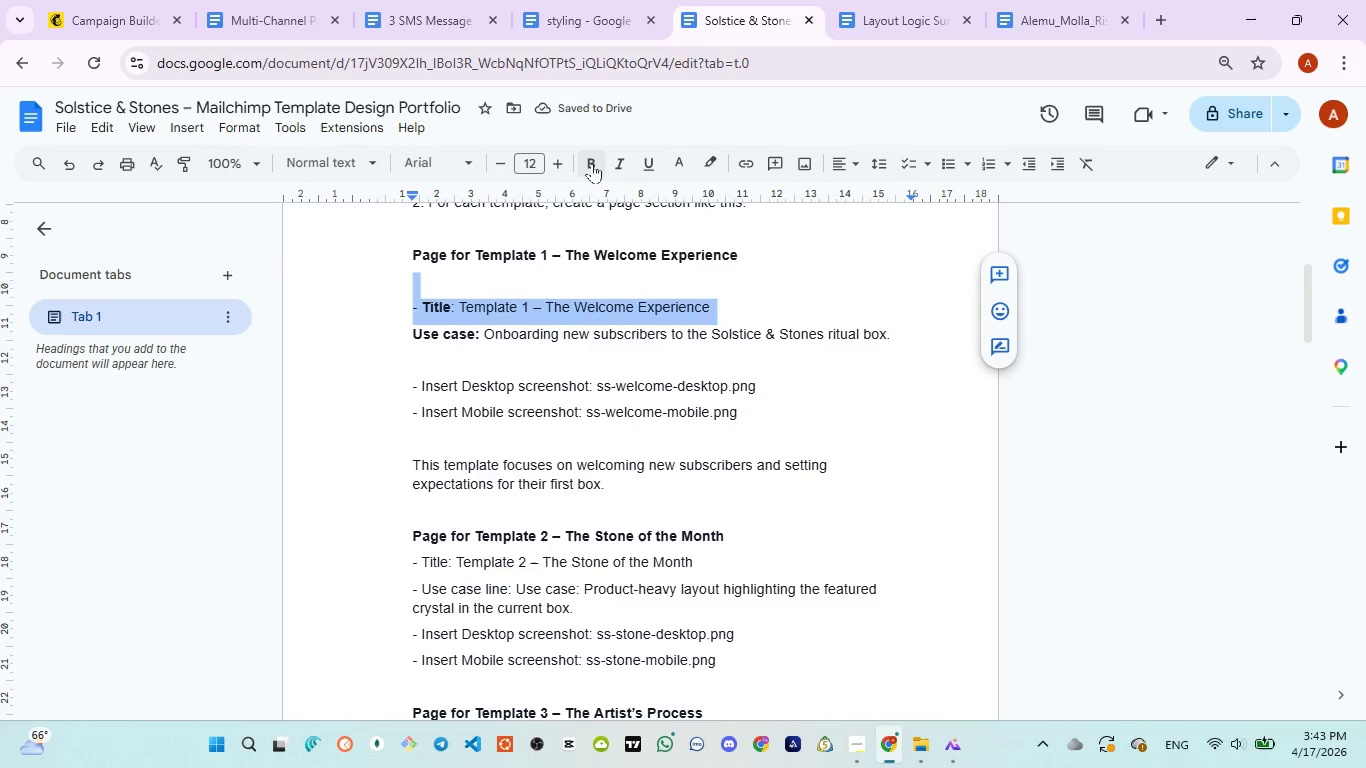 
left_click([592, 163])
 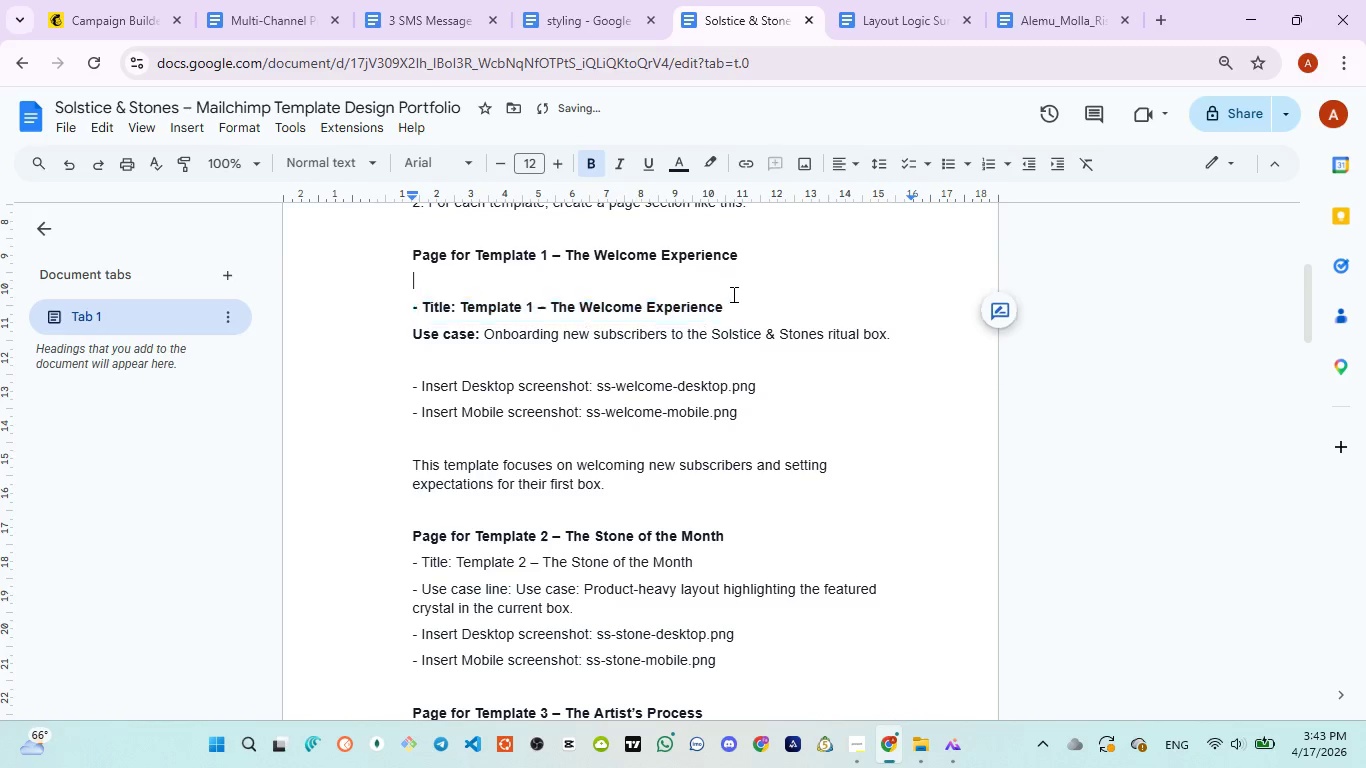 
left_click([732, 294])
 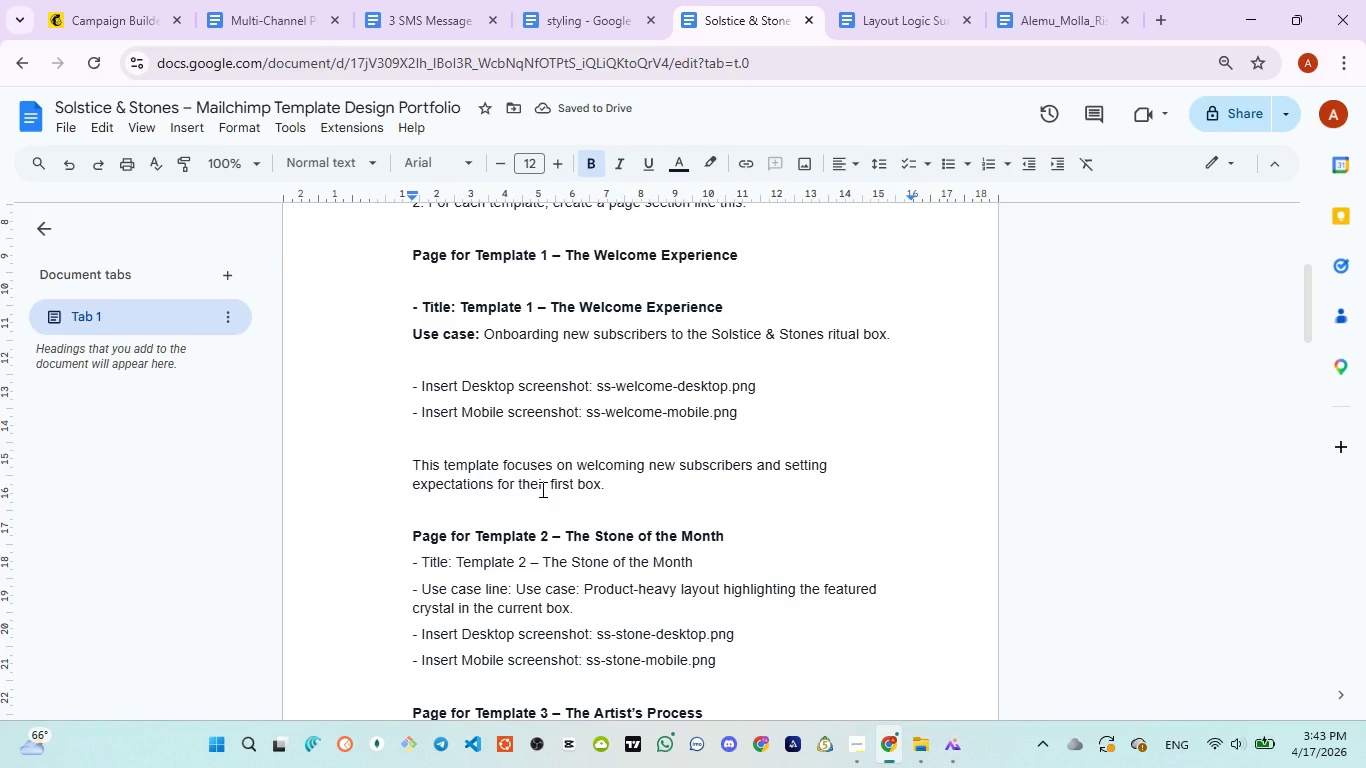 
scroll: coordinate [540, 491], scroll_direction: down, amount: 1.0
 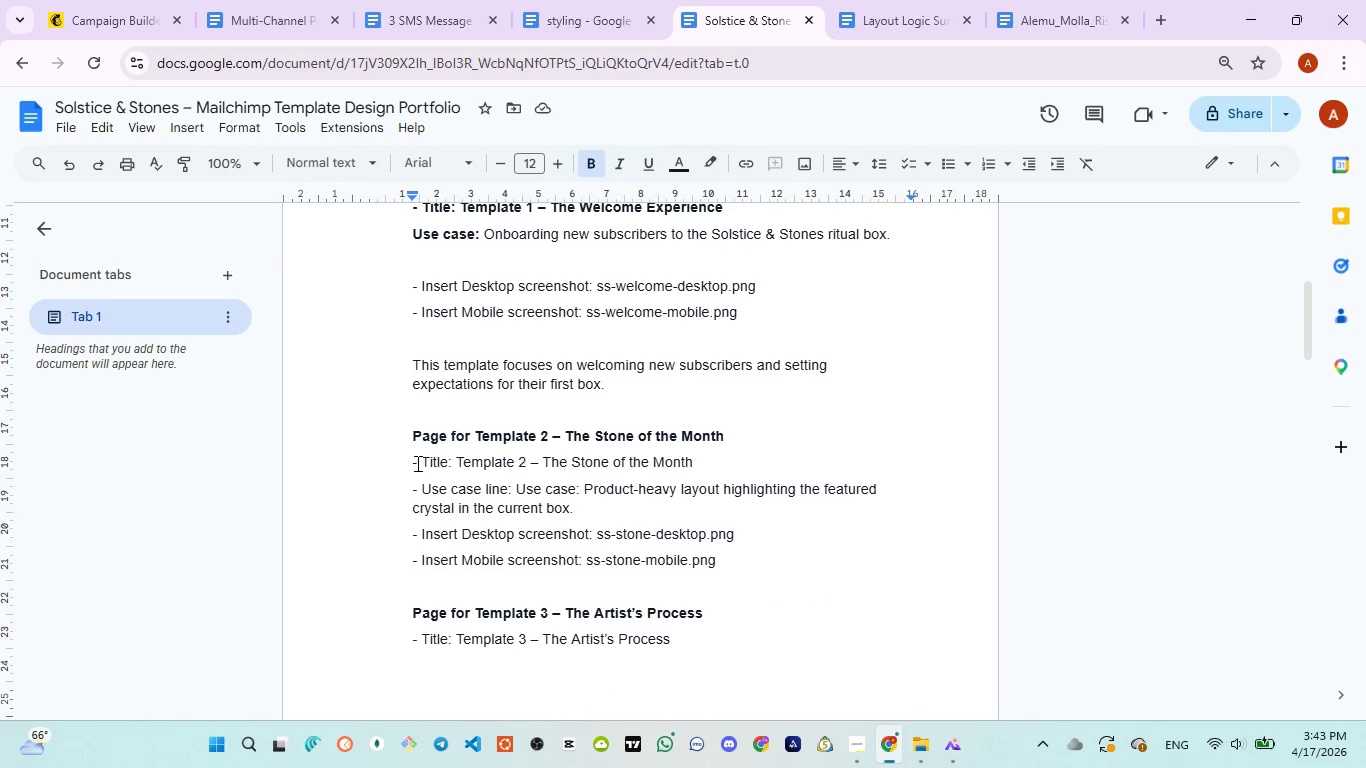 
left_click_drag(start_coordinate=[399, 463], to_coordinate=[739, 462])
 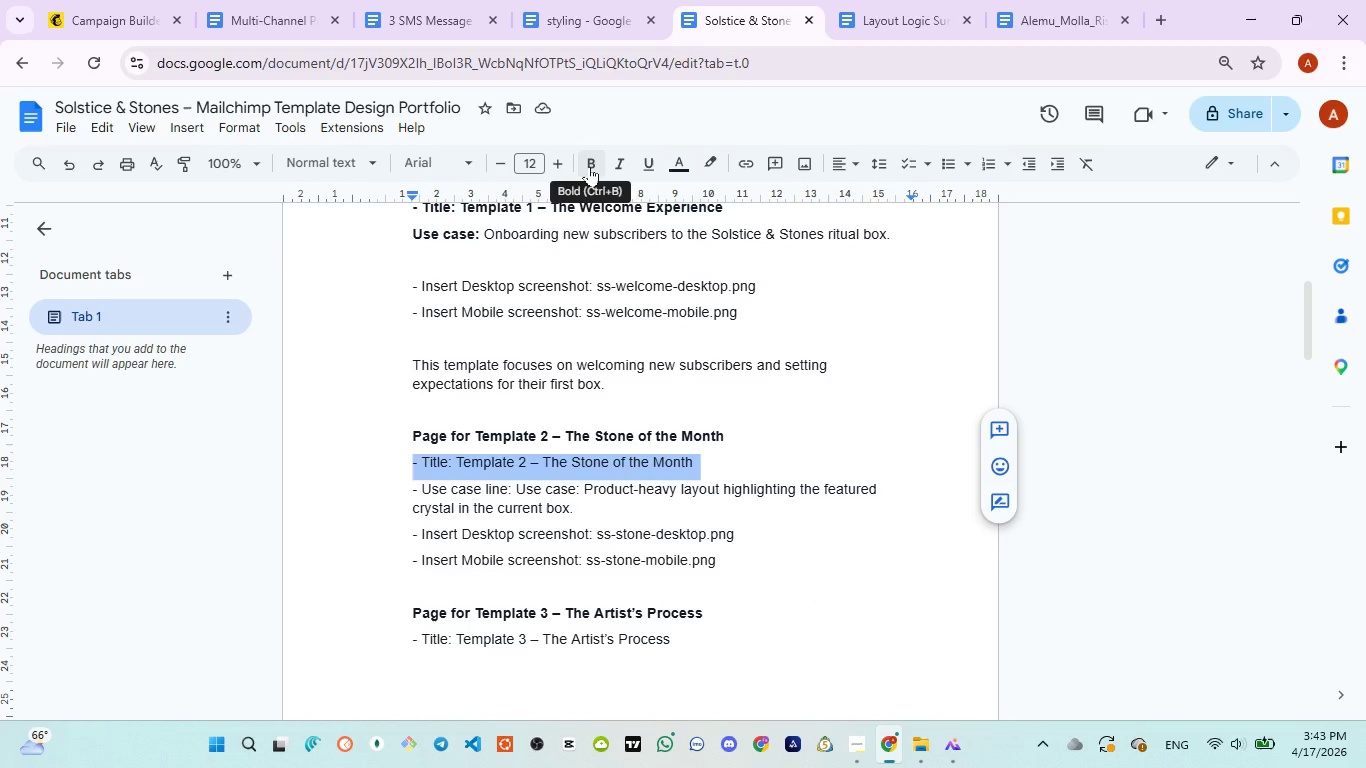 
left_click([589, 166])
 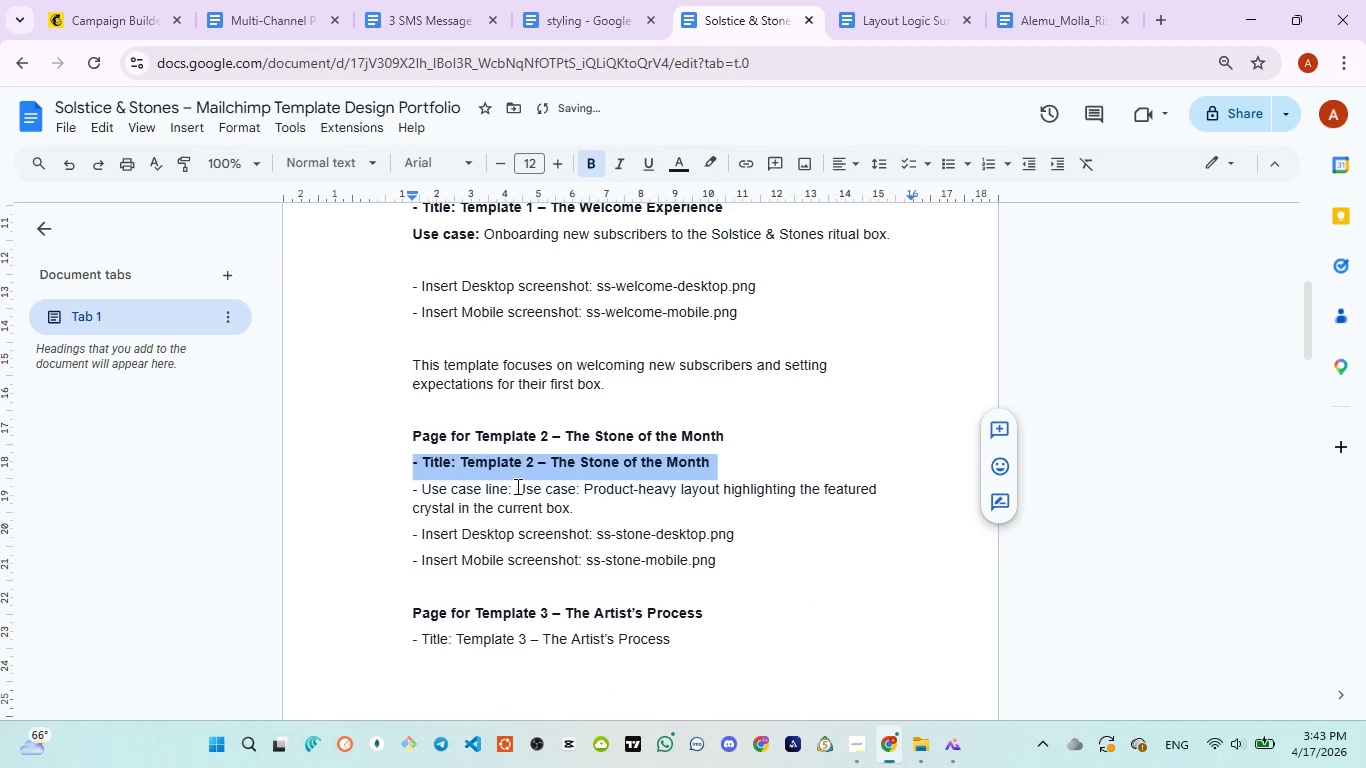 
left_click_drag(start_coordinate=[516, 486], to_coordinate=[395, 482])
 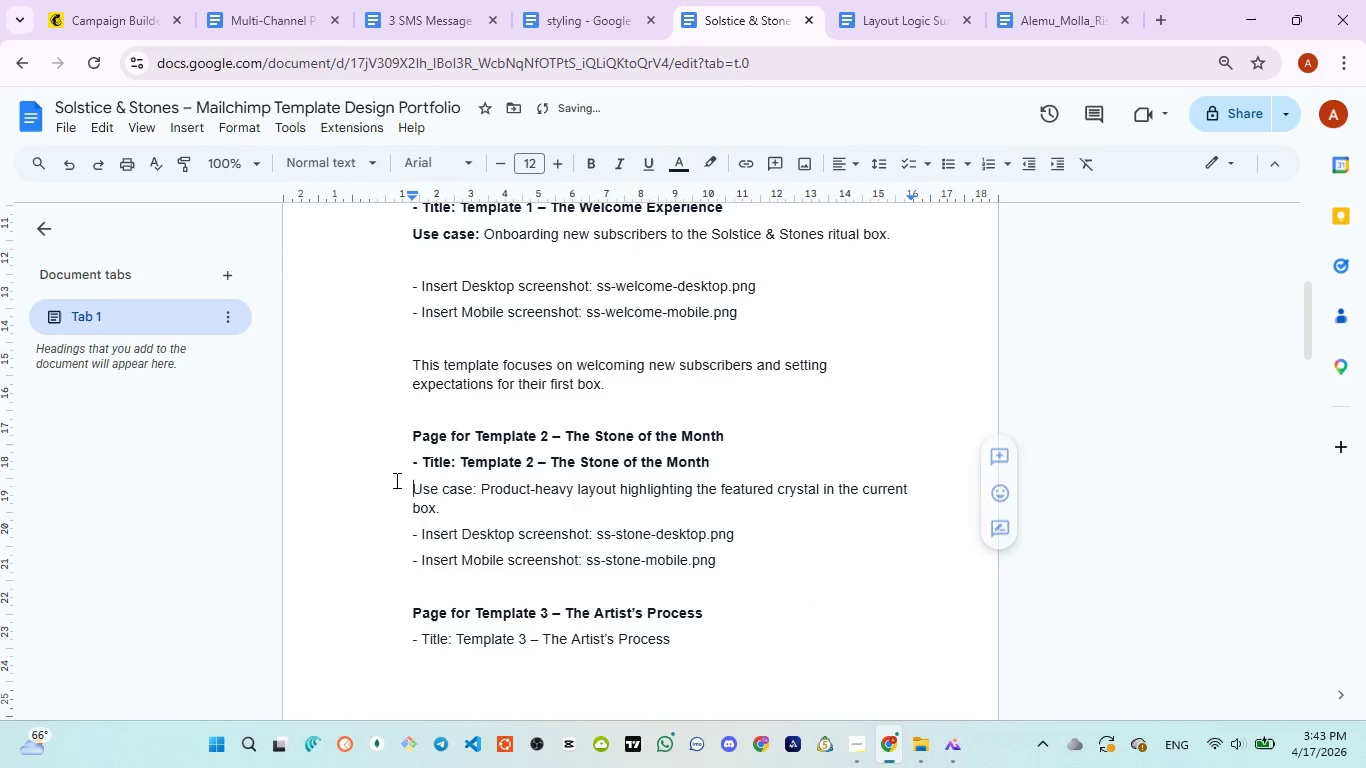 
key(Backspace)
 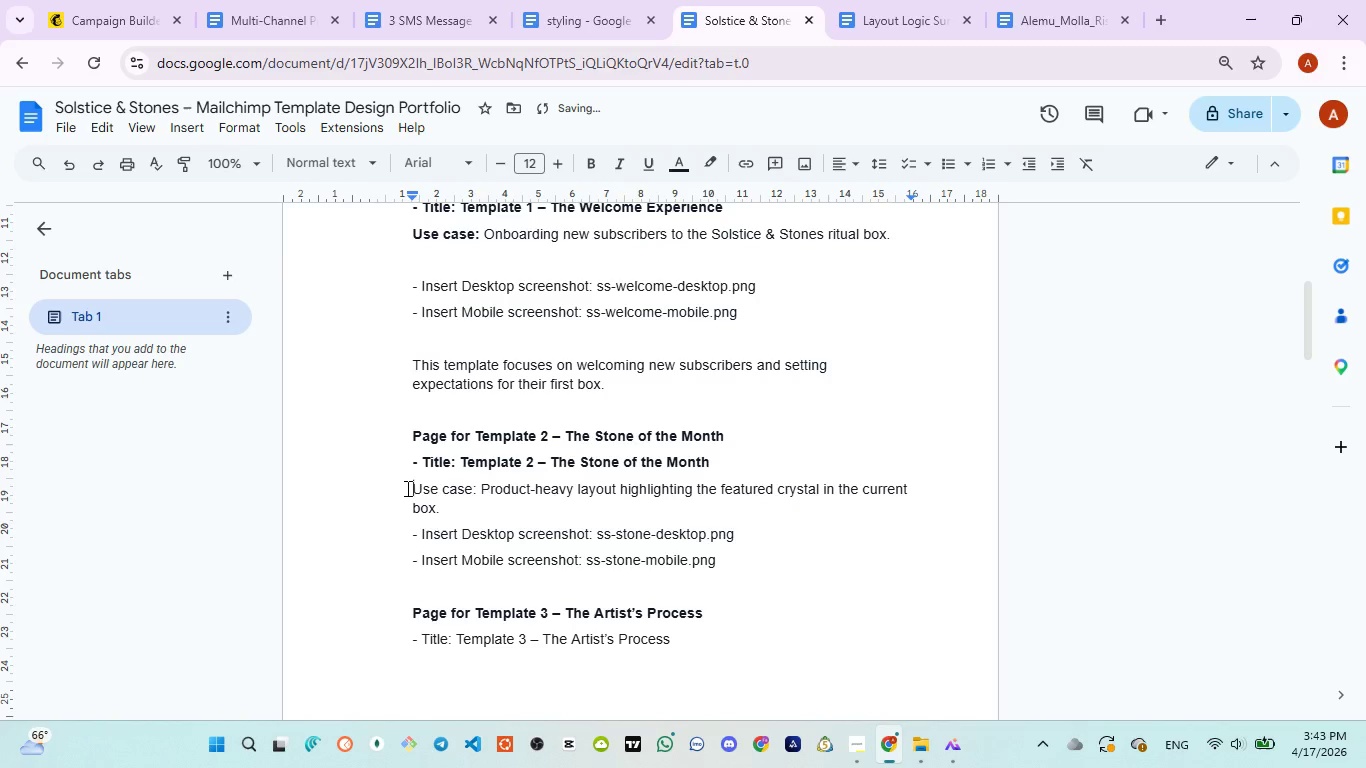 
left_click_drag(start_coordinate=[406, 488], to_coordinate=[478, 488])
 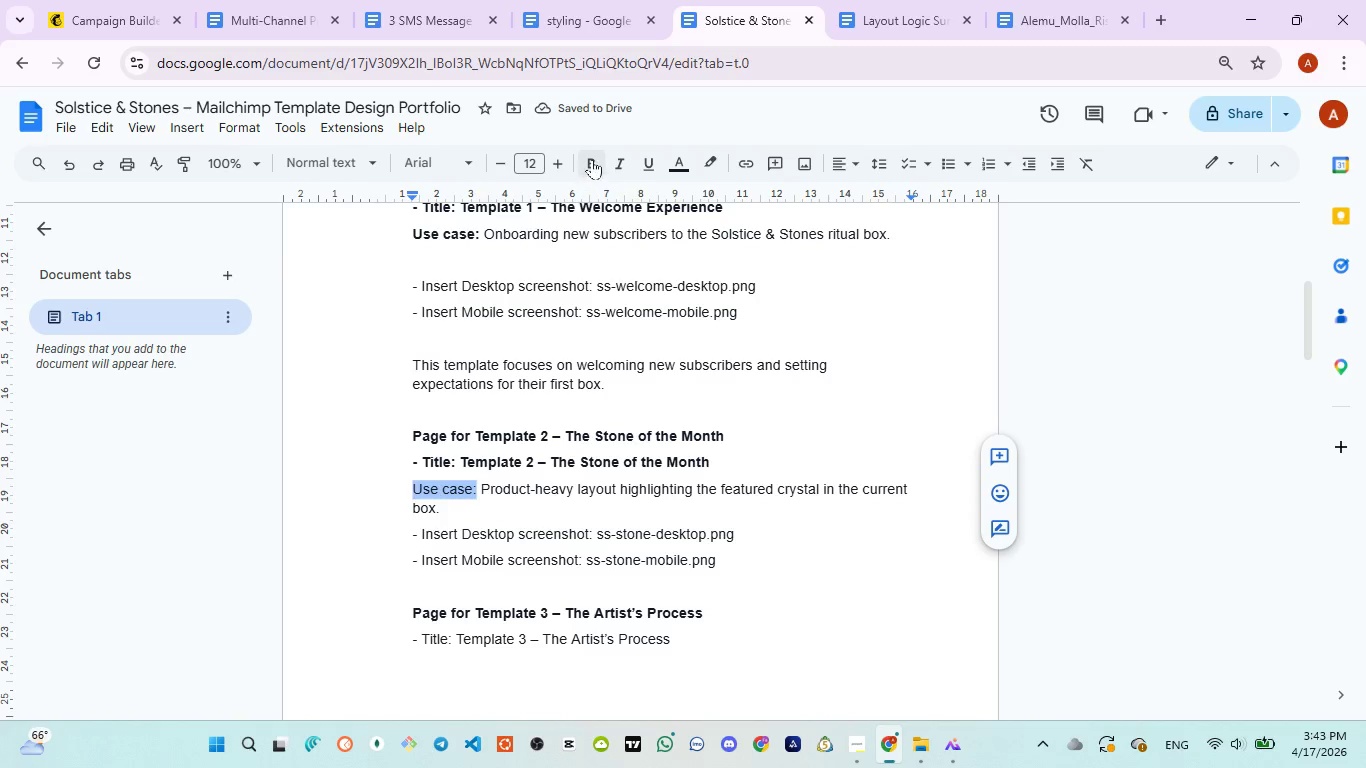 
left_click([592, 159])
 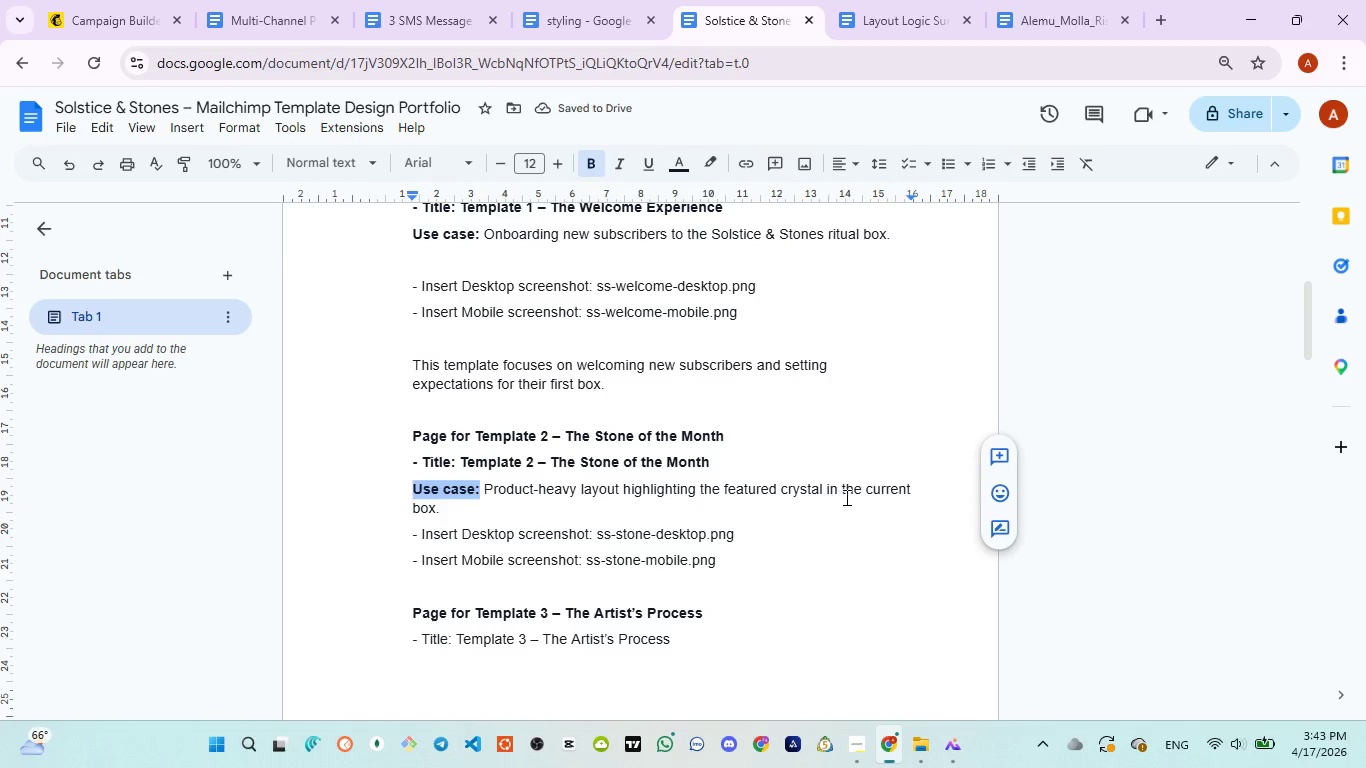 
left_click([680, 502])
 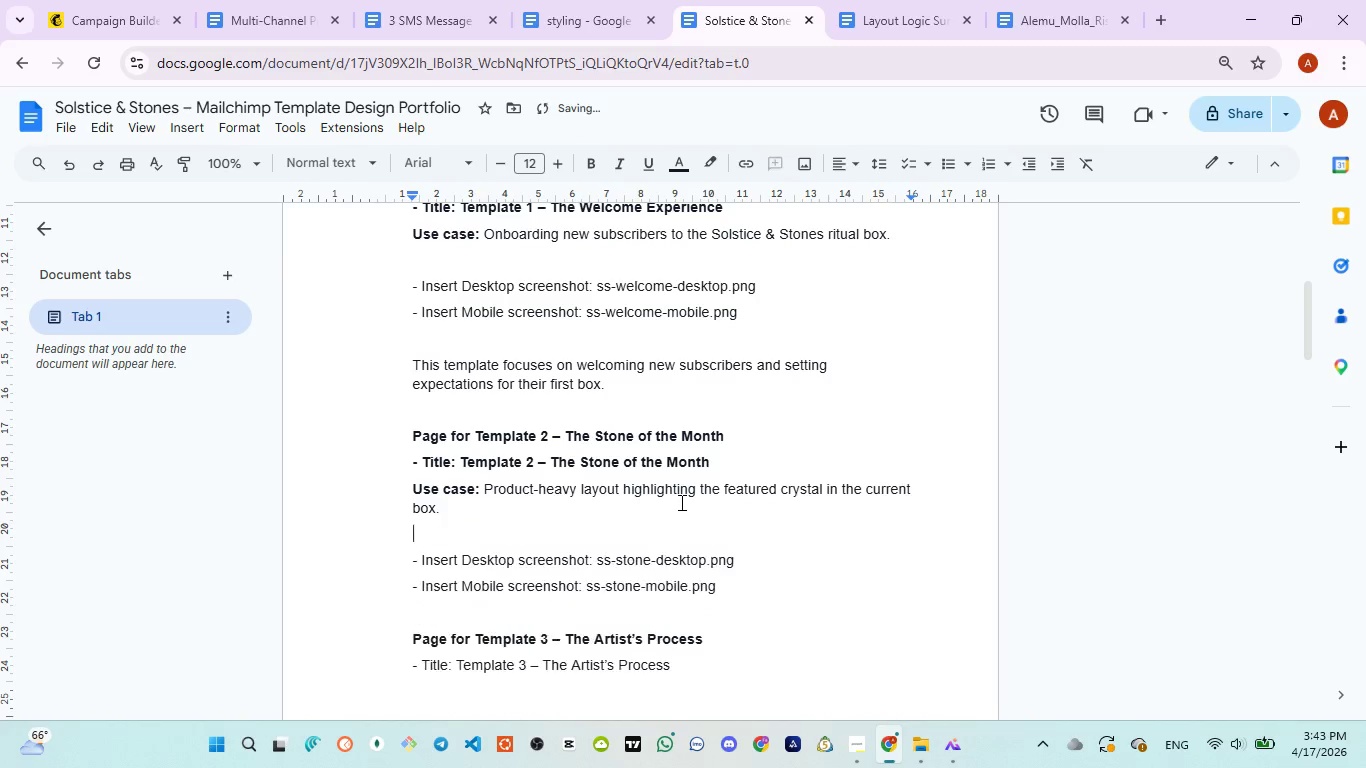 
key(Enter)
 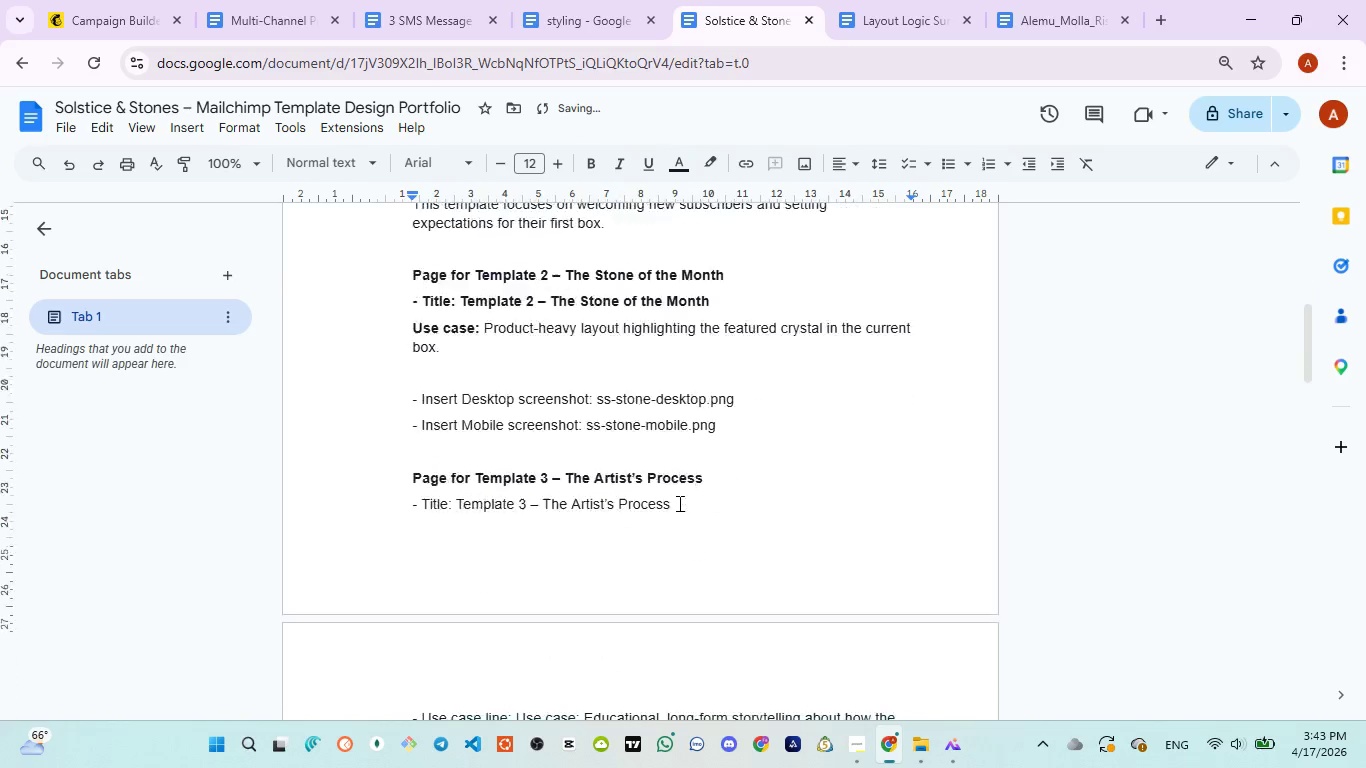 
scroll: coordinate [678, 503], scroll_direction: down, amount: 2.0
 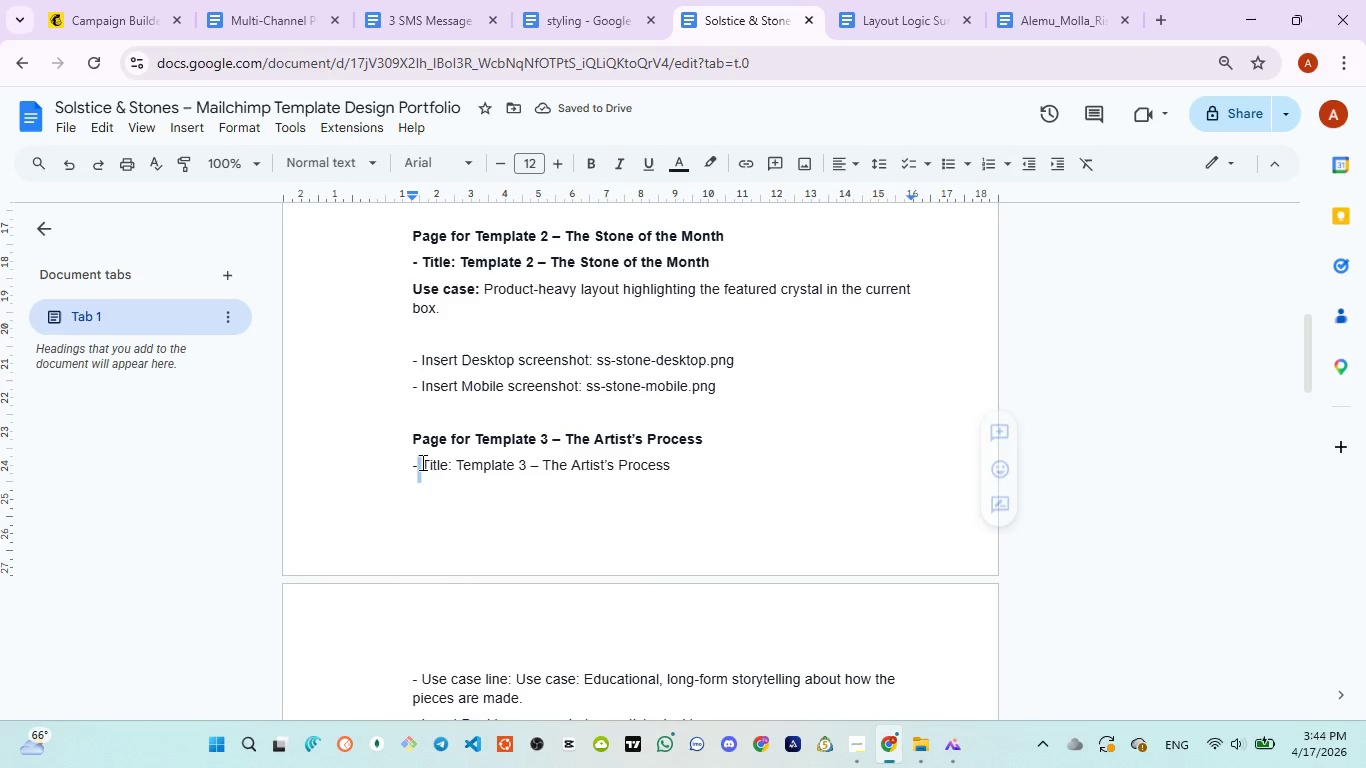 
left_click([402, 467])
 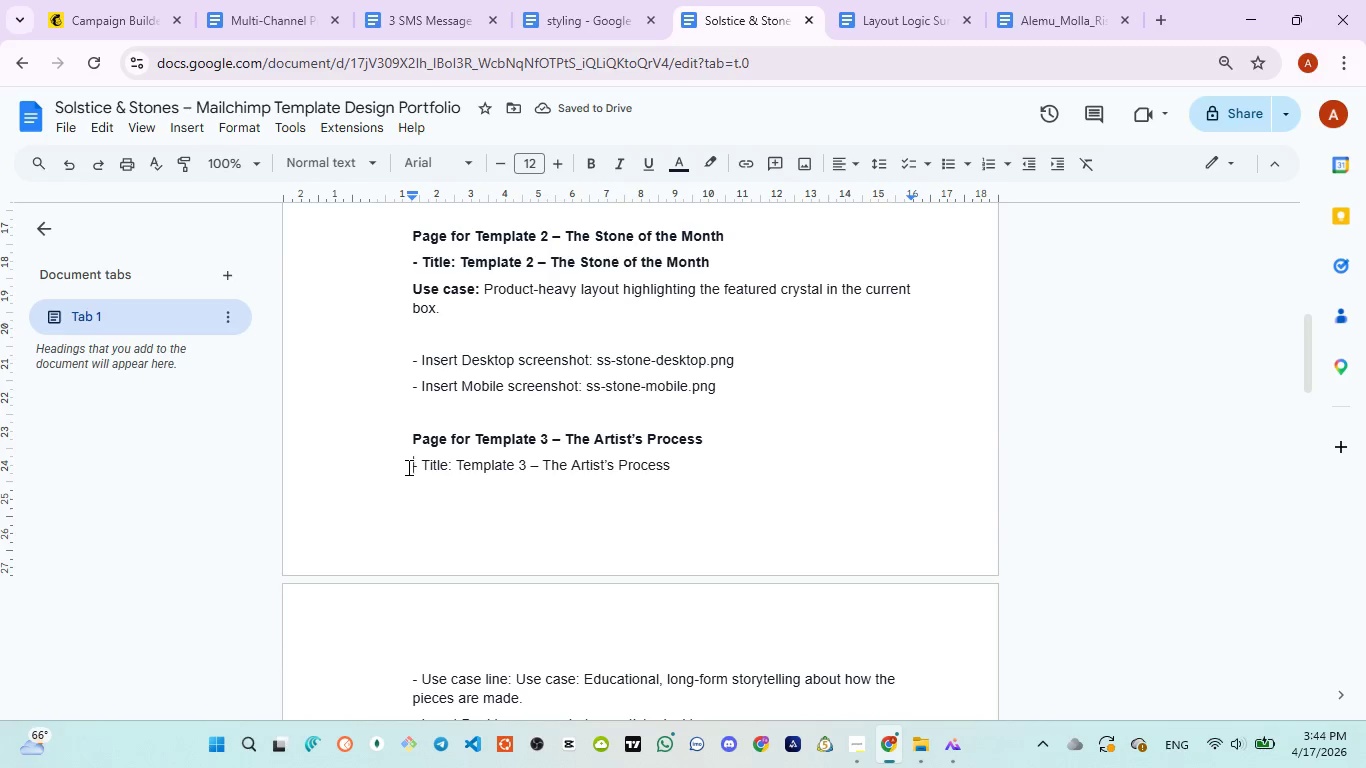 
left_click_drag(start_coordinate=[402, 467], to_coordinate=[678, 470])
 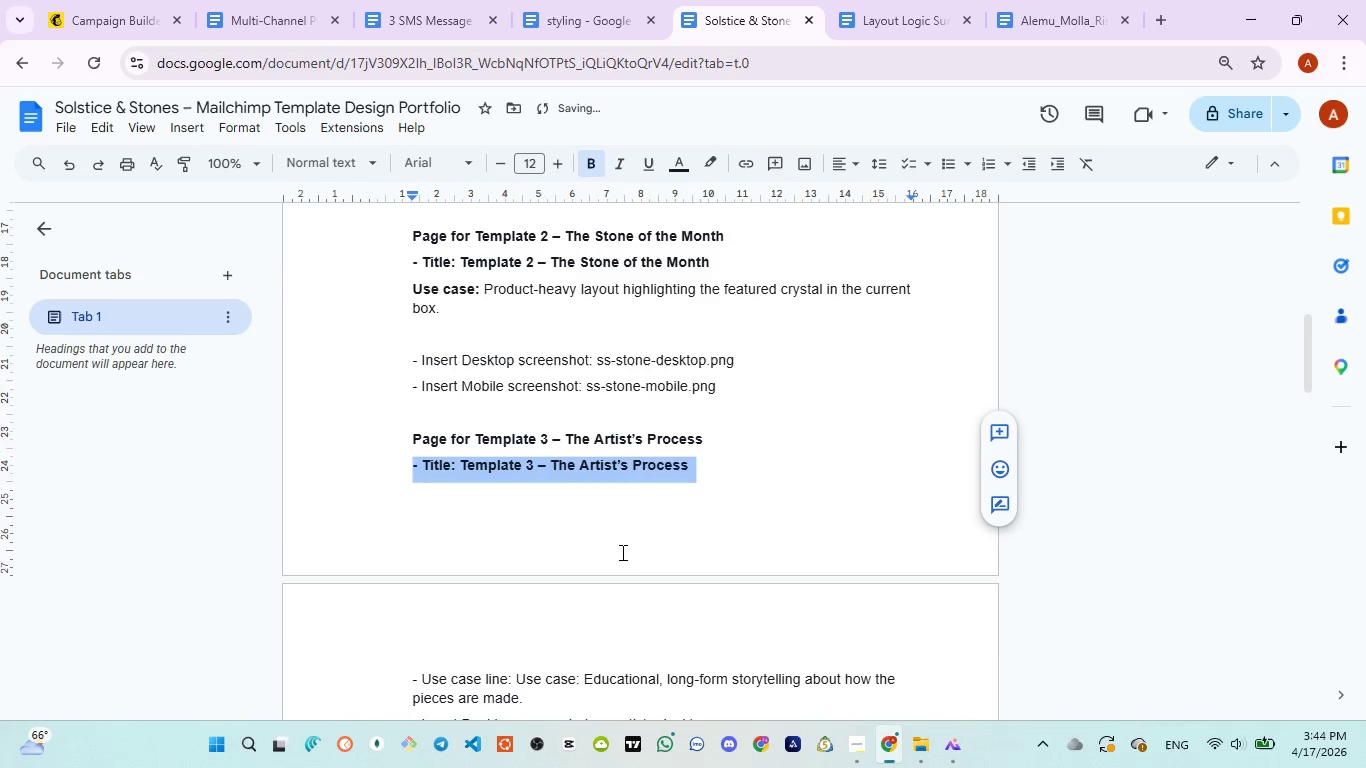 
scroll: coordinate [621, 554], scroll_direction: down, amount: 2.0
 